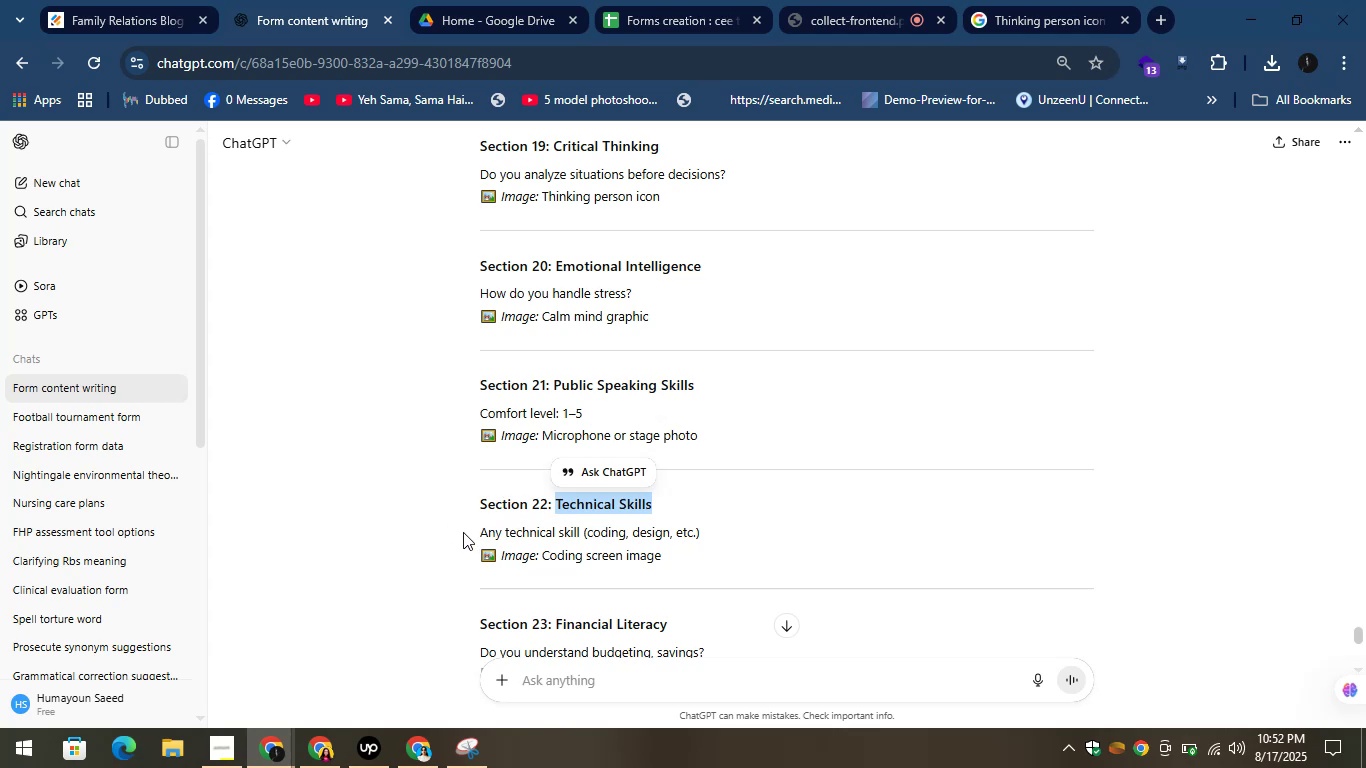 
left_click_drag(start_coordinate=[463, 532], to_coordinate=[786, 532])
 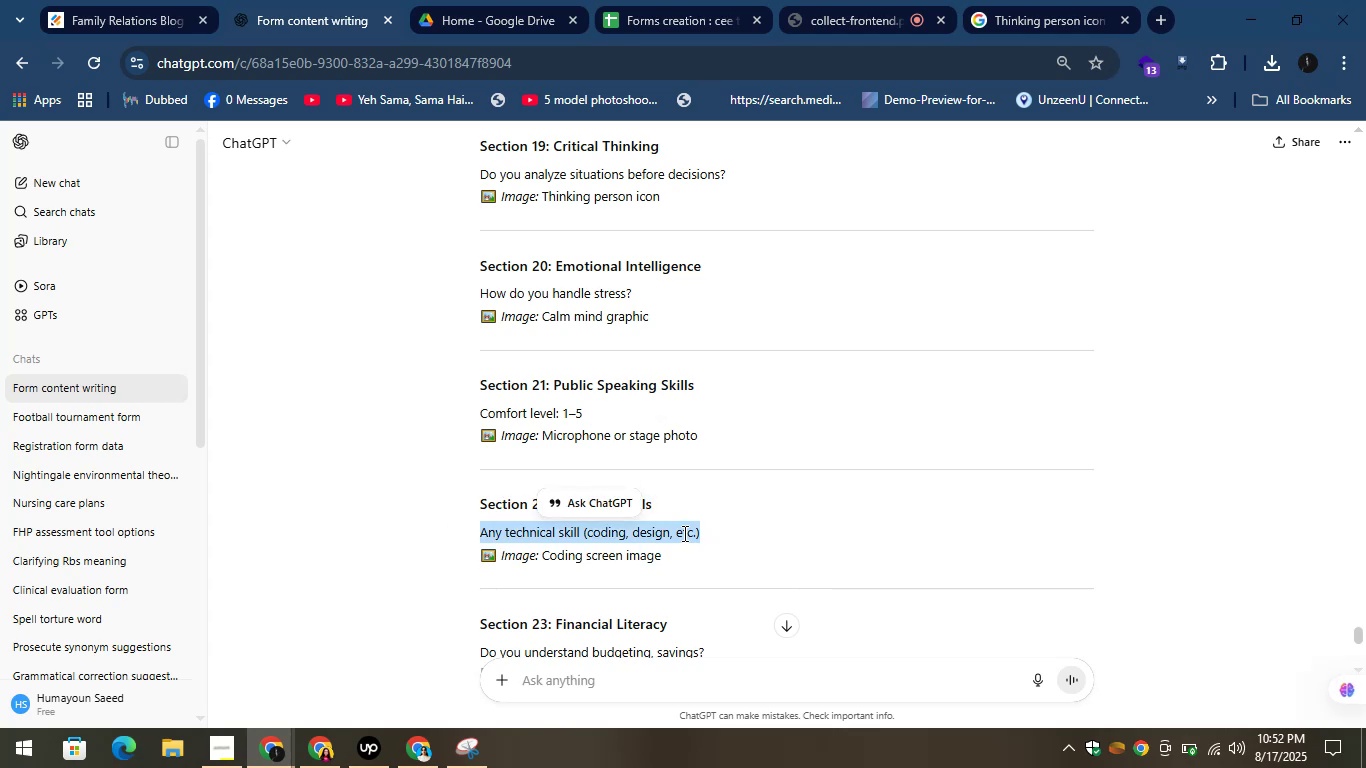 
right_click([683, 532])
 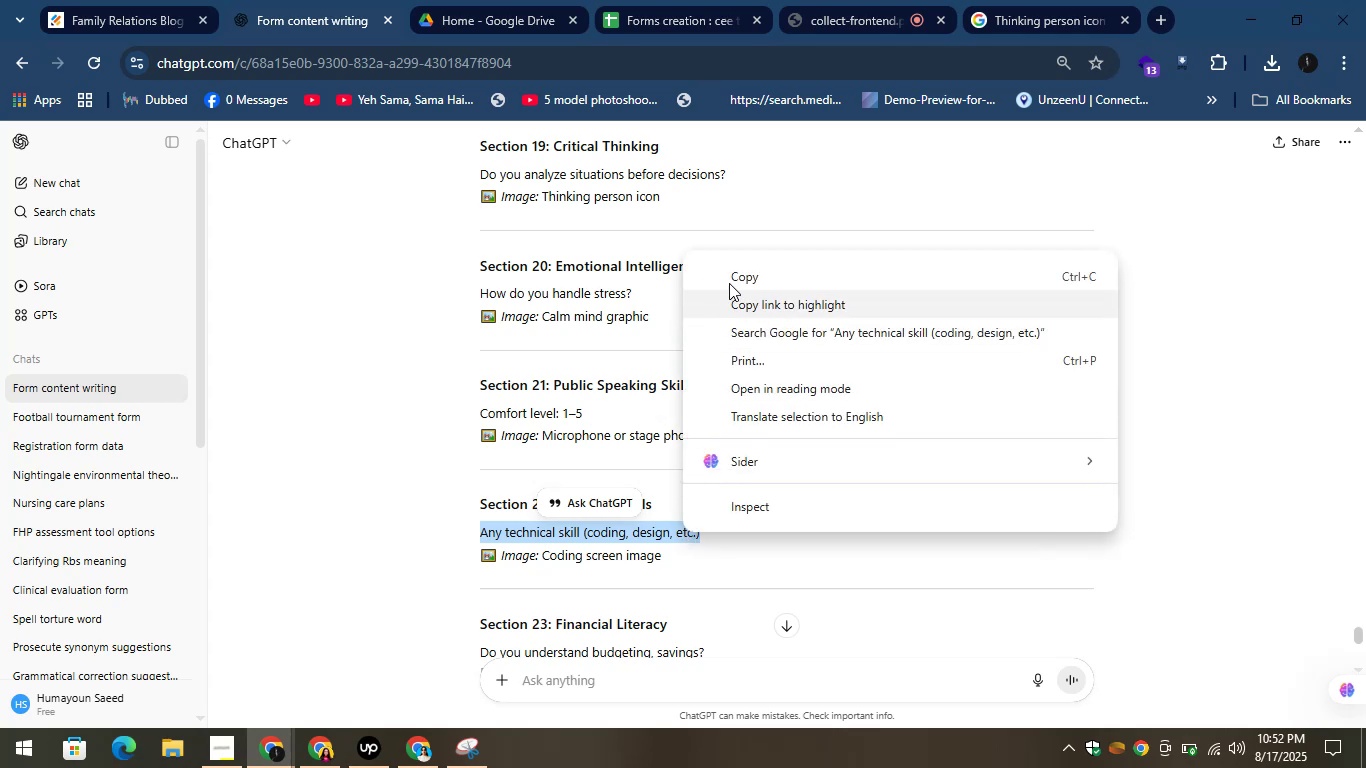 
right_click([730, 283])
 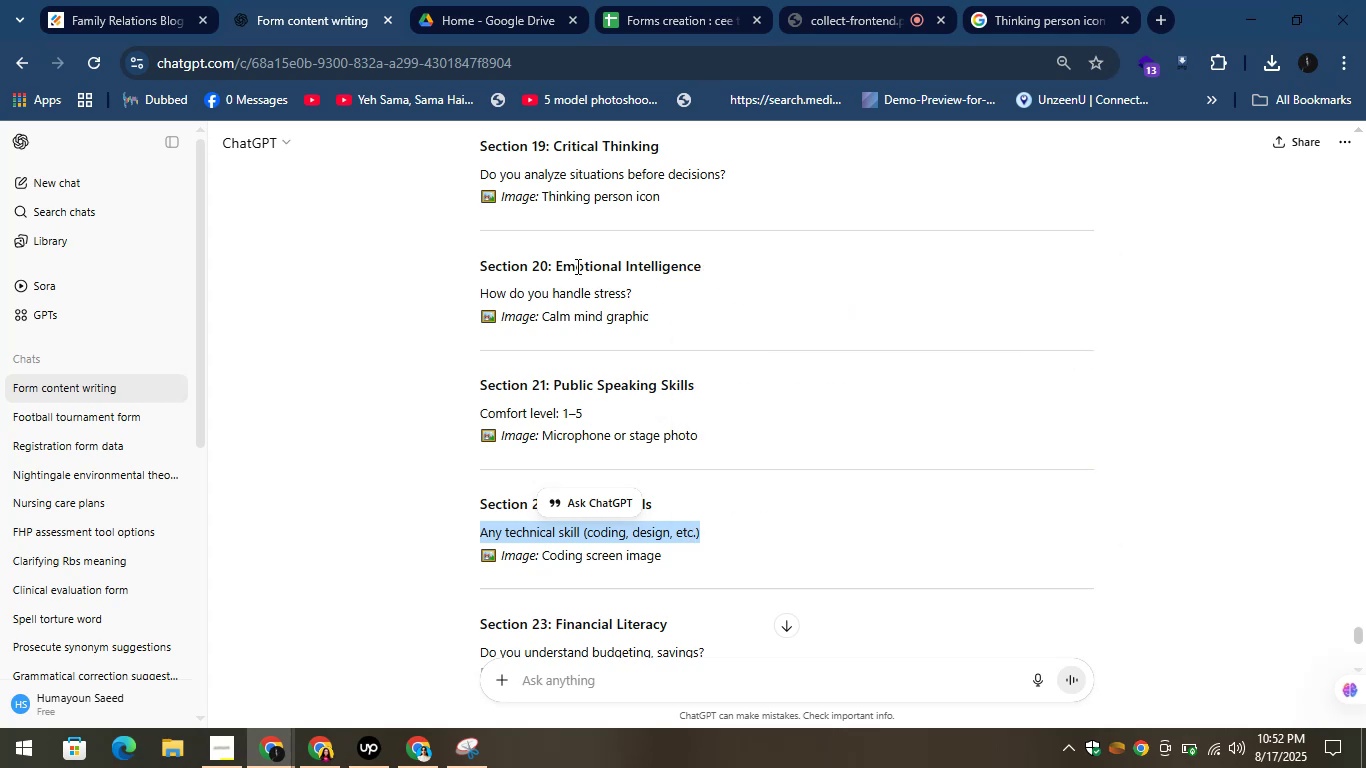 
mouse_move([315, 23])
 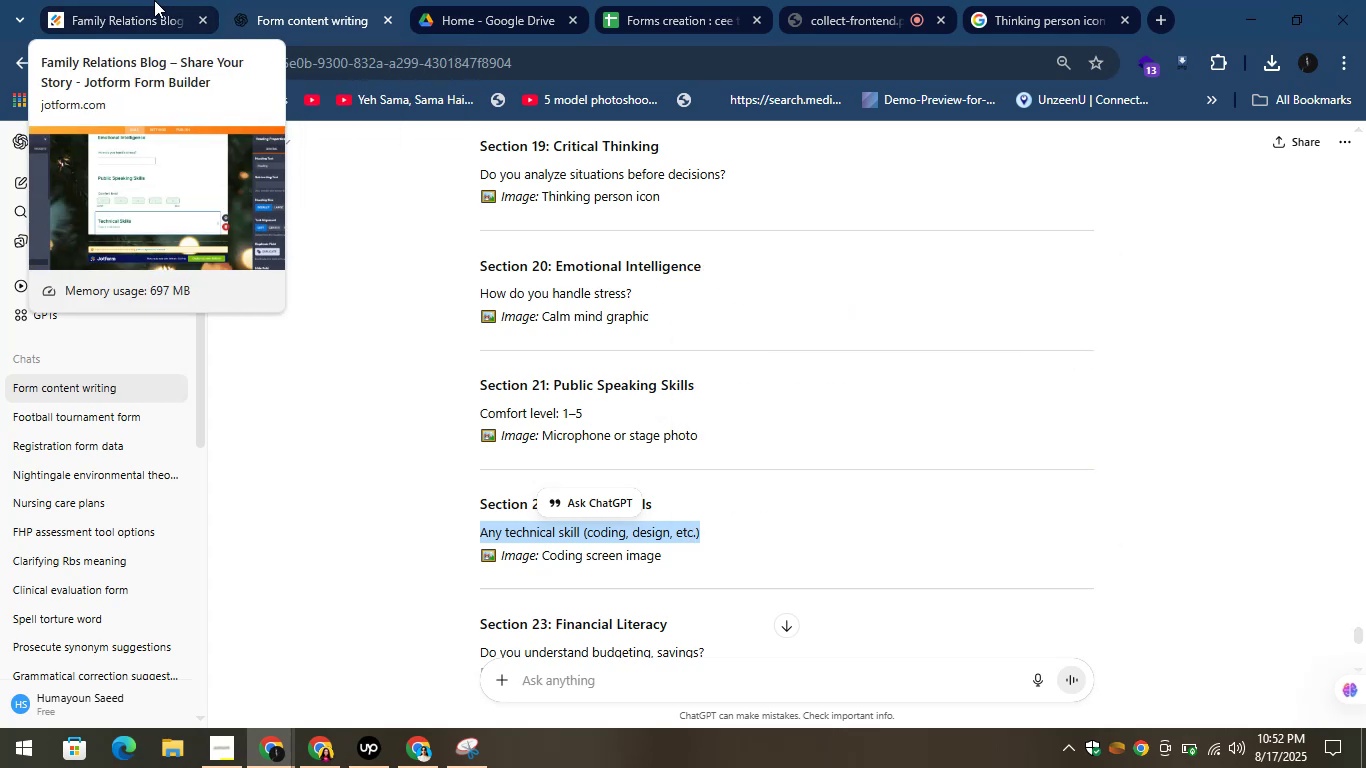 
left_click([154, 0])
 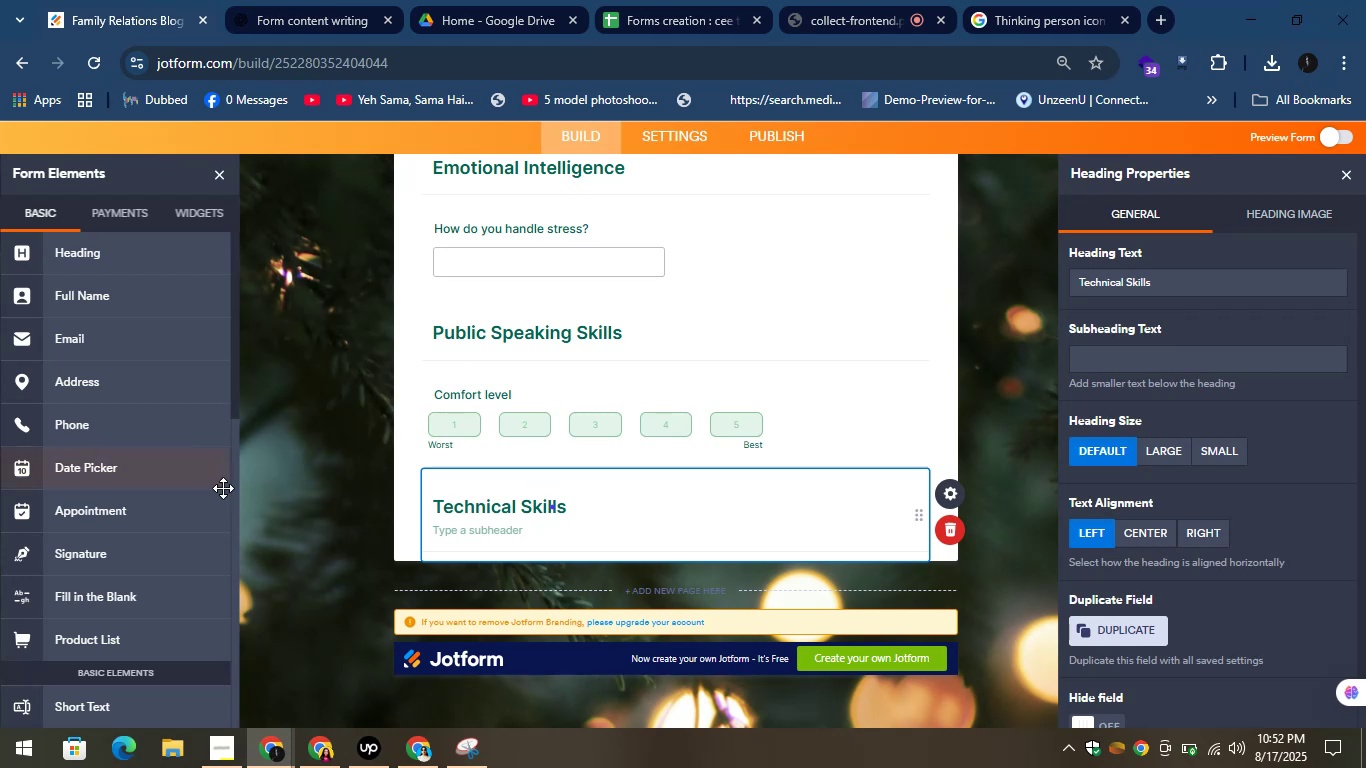 
scroll: coordinate [223, 505], scroll_direction: down, amount: 2.0
 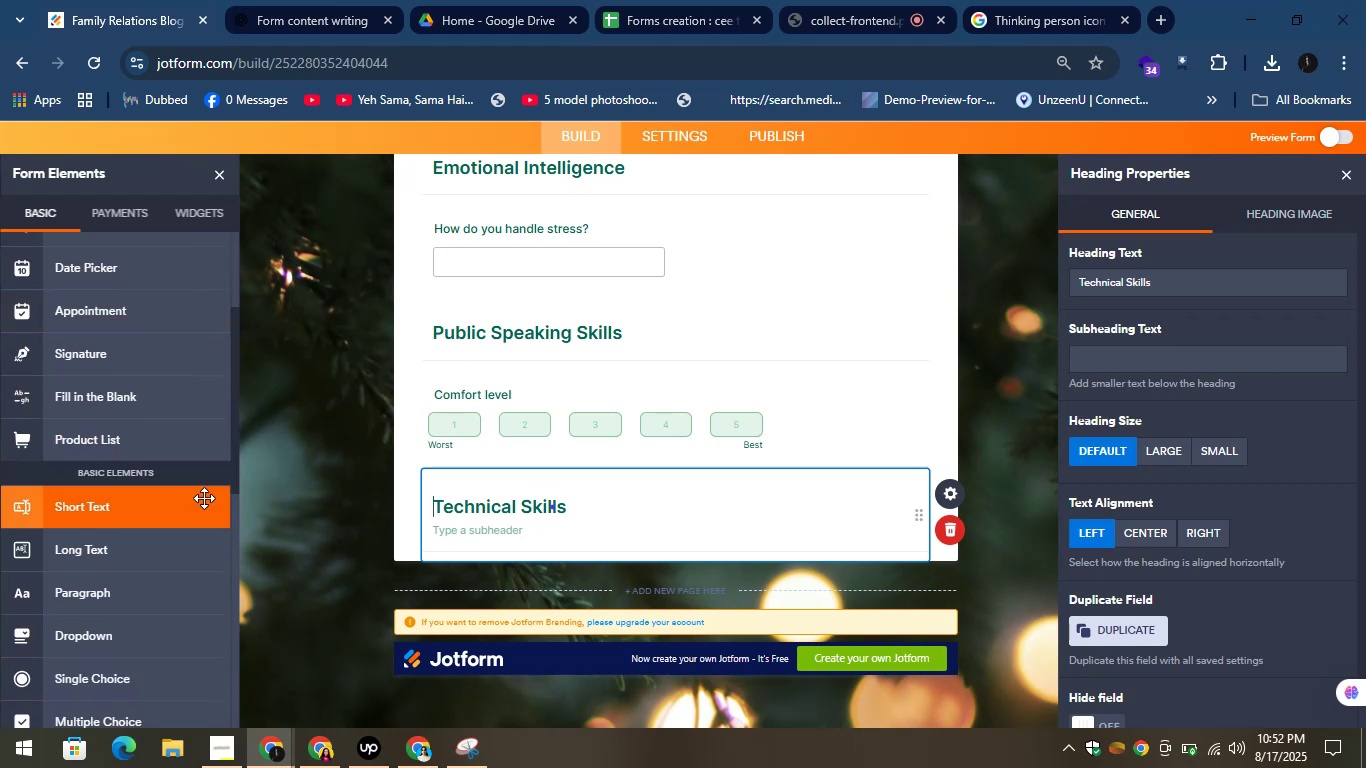 
left_click_drag(start_coordinate=[204, 498], to_coordinate=[617, 560])
 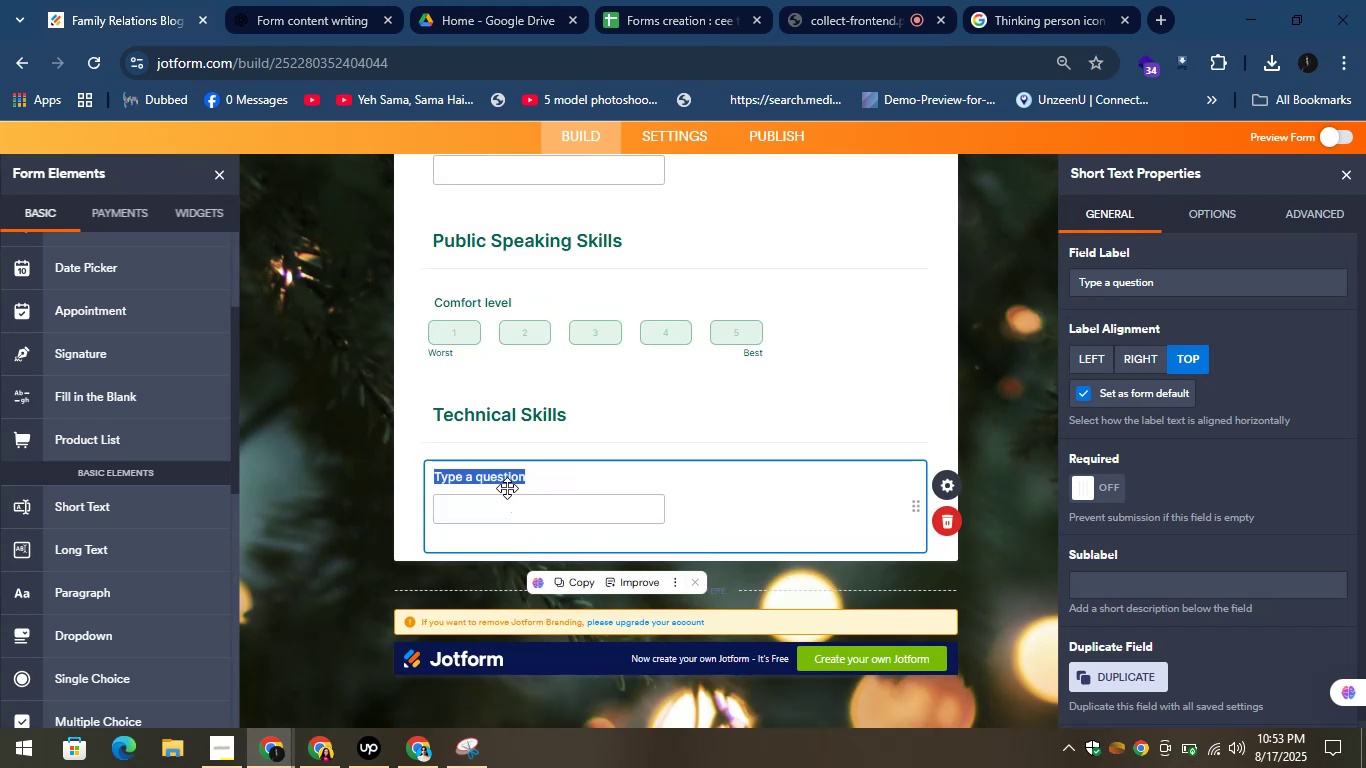 
right_click([503, 481])
 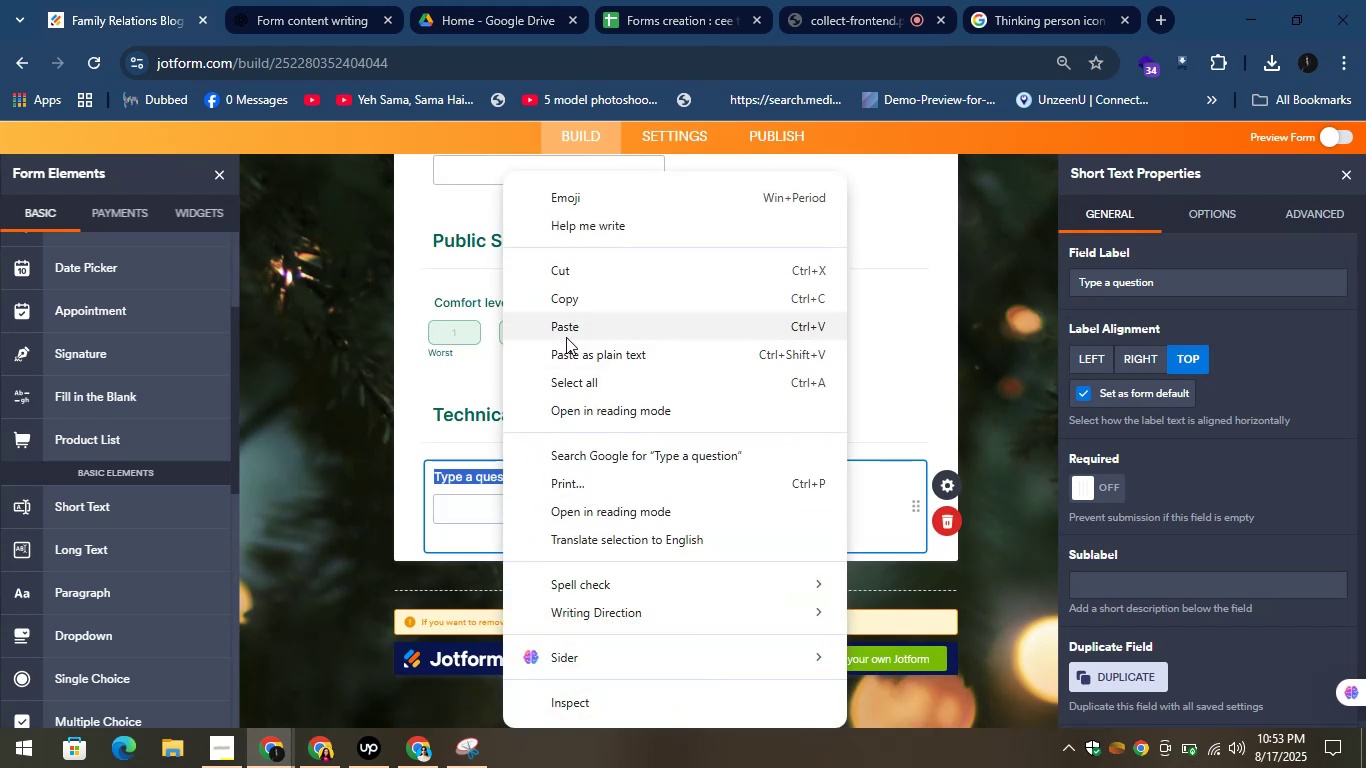 
left_click([566, 337])
 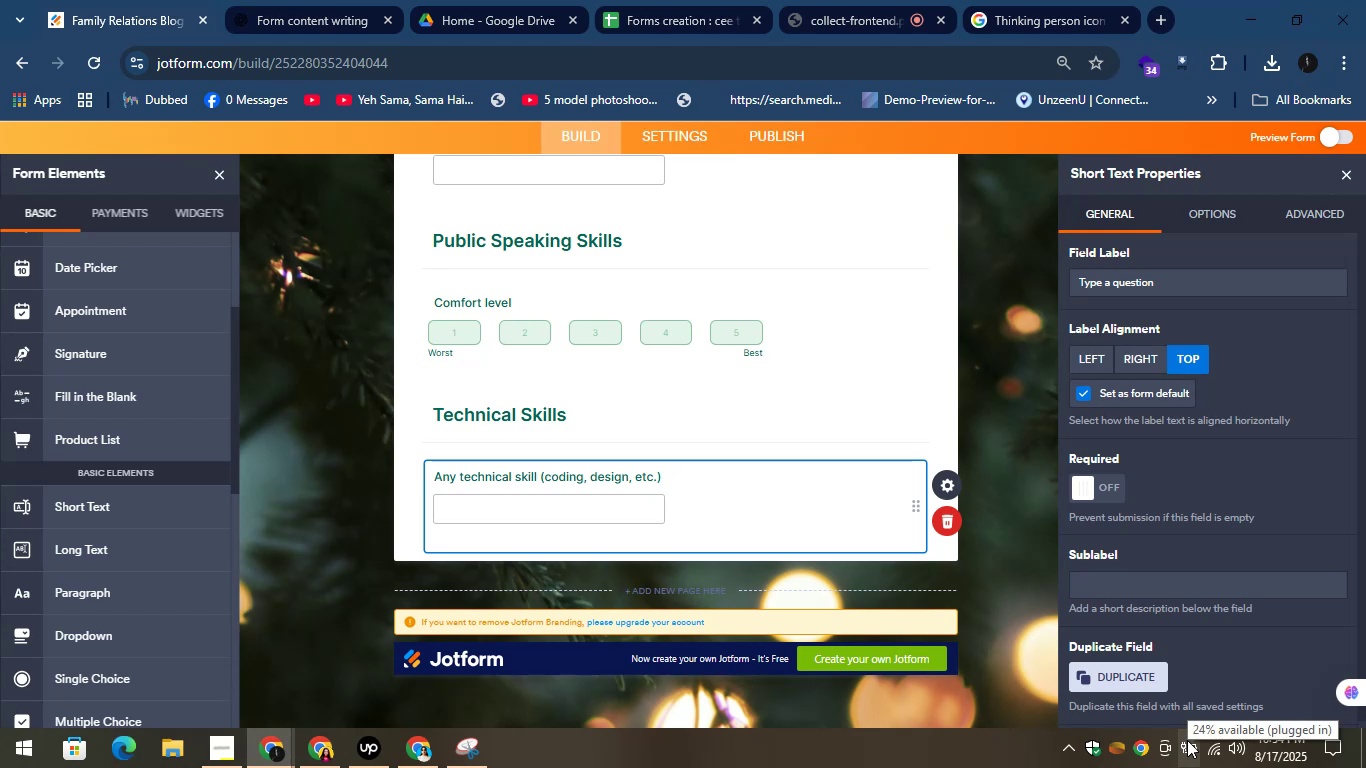 
wait(64.18)
 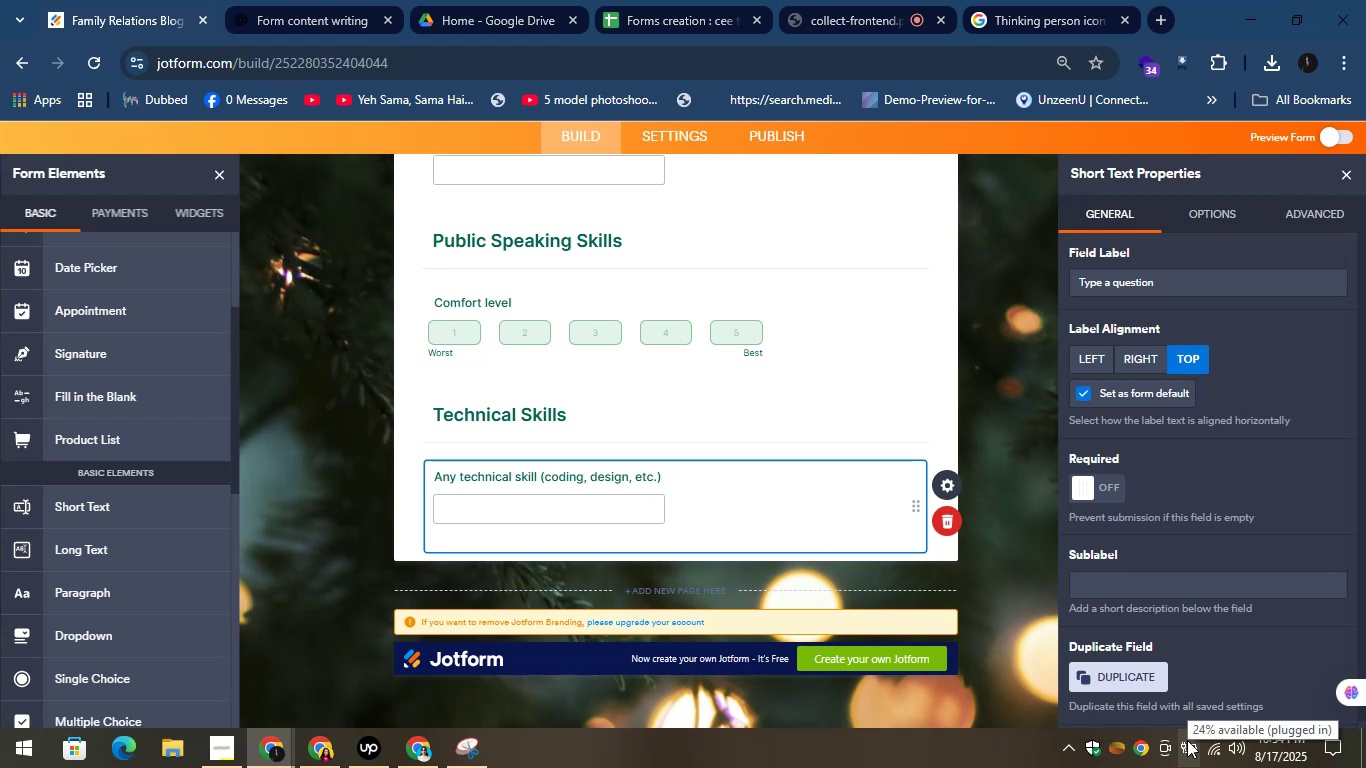 
scroll: coordinate [743, 301], scroll_direction: down, amount: 1.0
 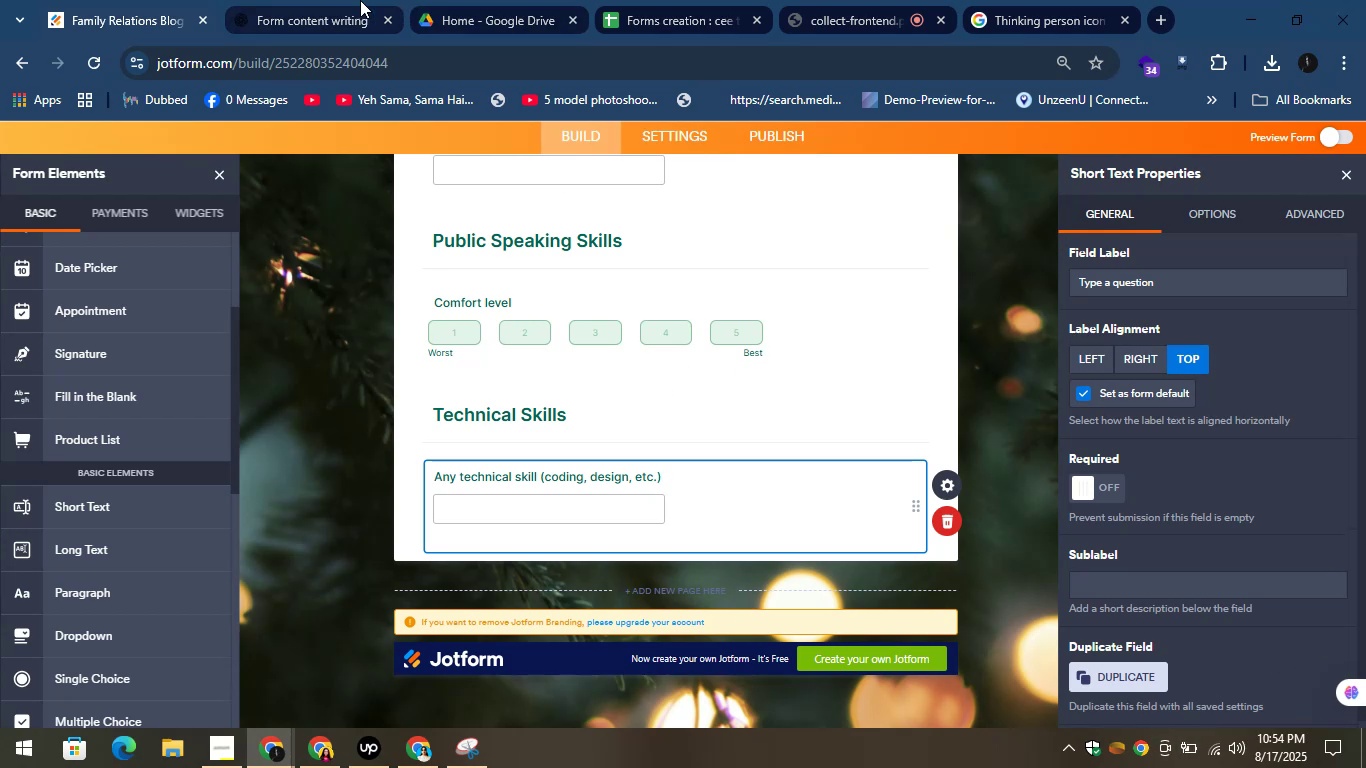 
left_click([268, 0])
 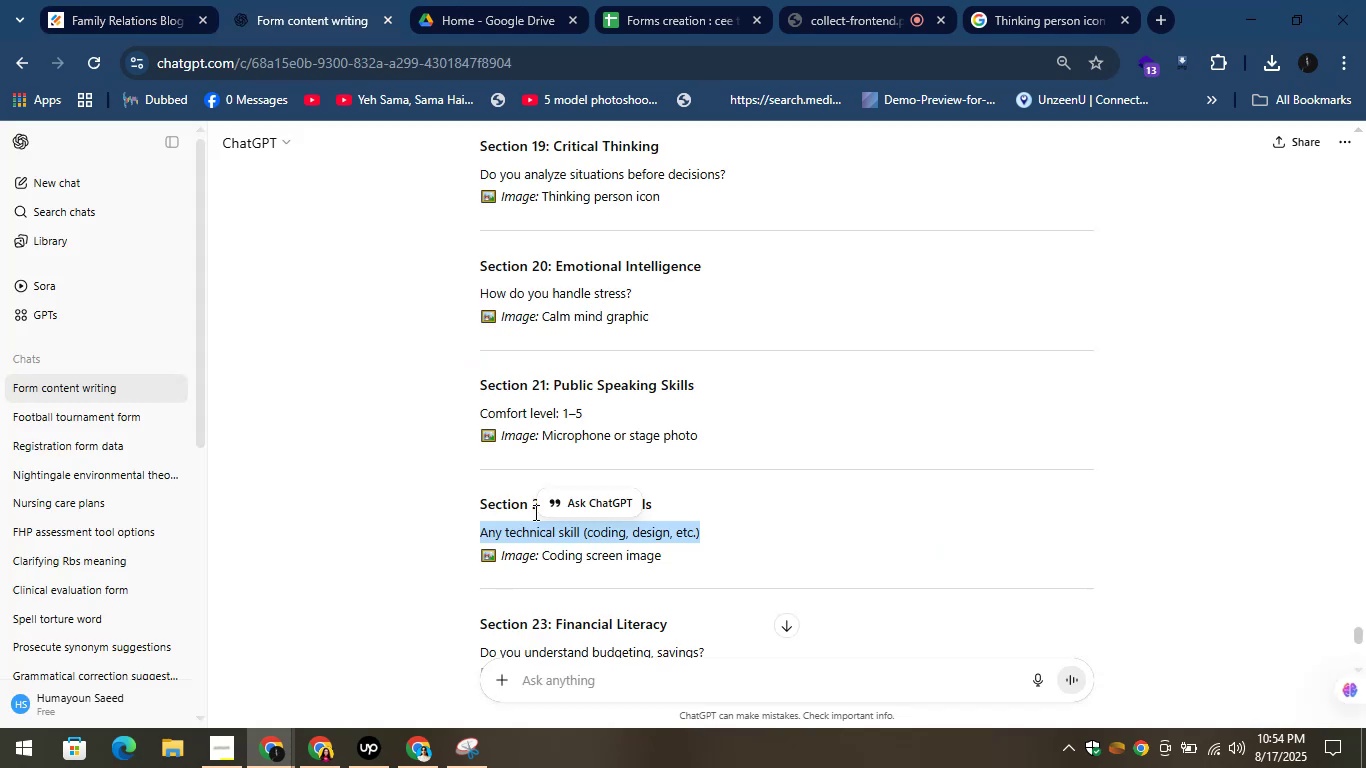 
scroll: coordinate [575, 463], scroll_direction: down, amount: 3.0
 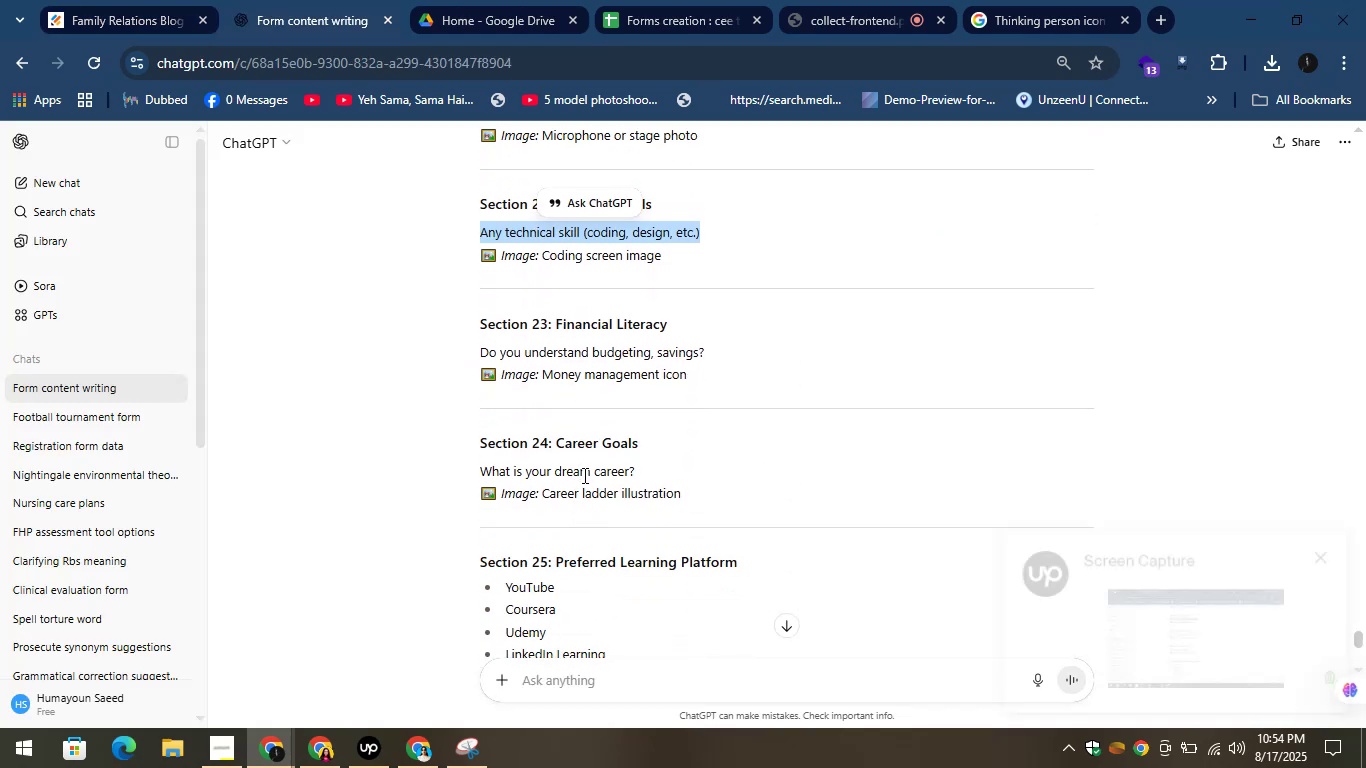 
wait(11.51)
 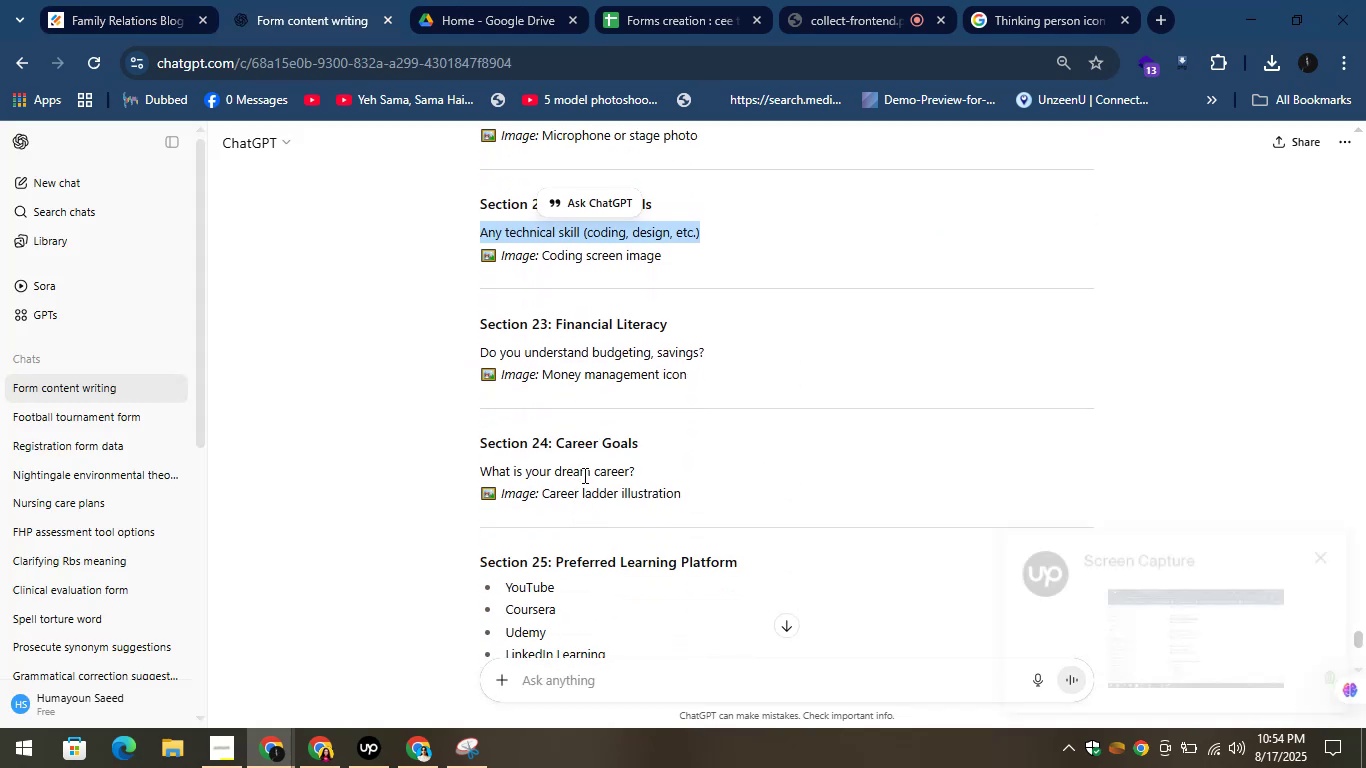 
left_click_drag(start_coordinate=[558, 323], to_coordinate=[670, 323])
 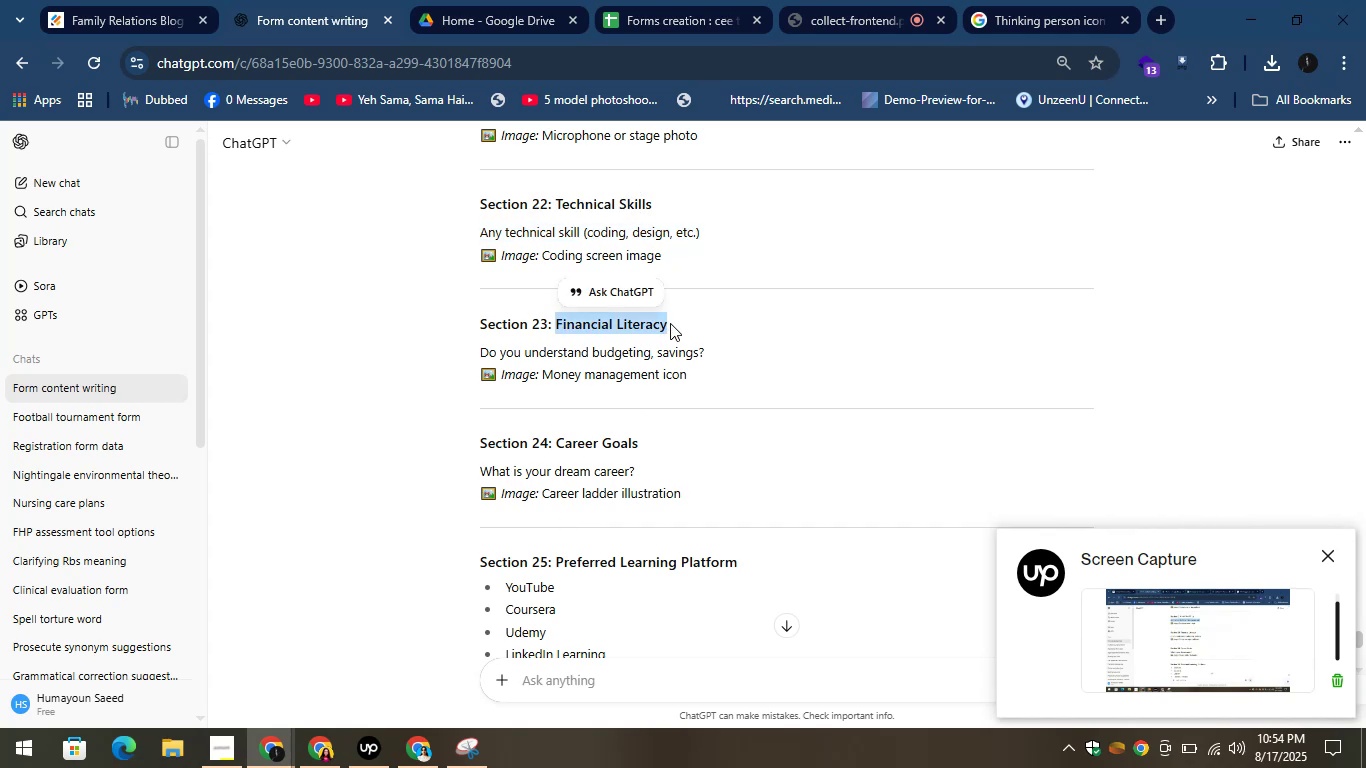 
key(Control+C)
 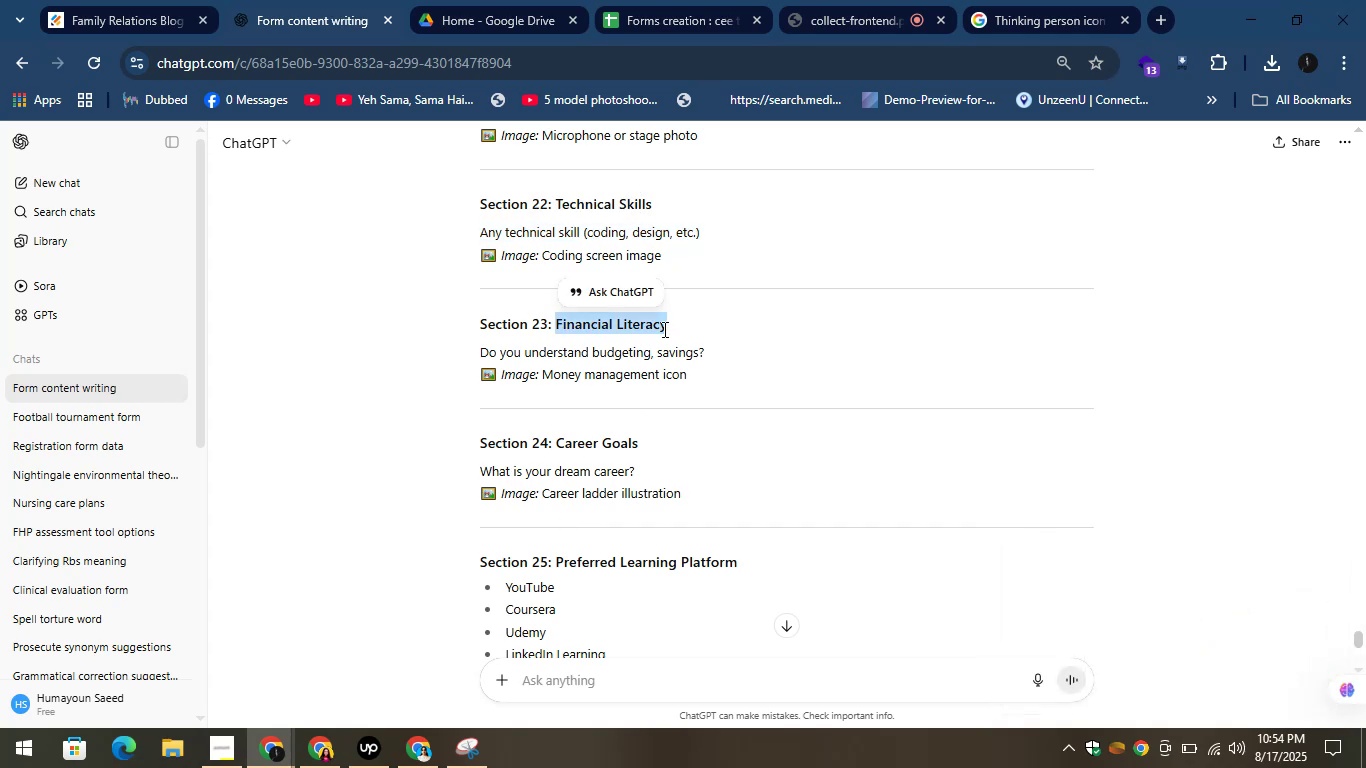 
key(Control+C)
 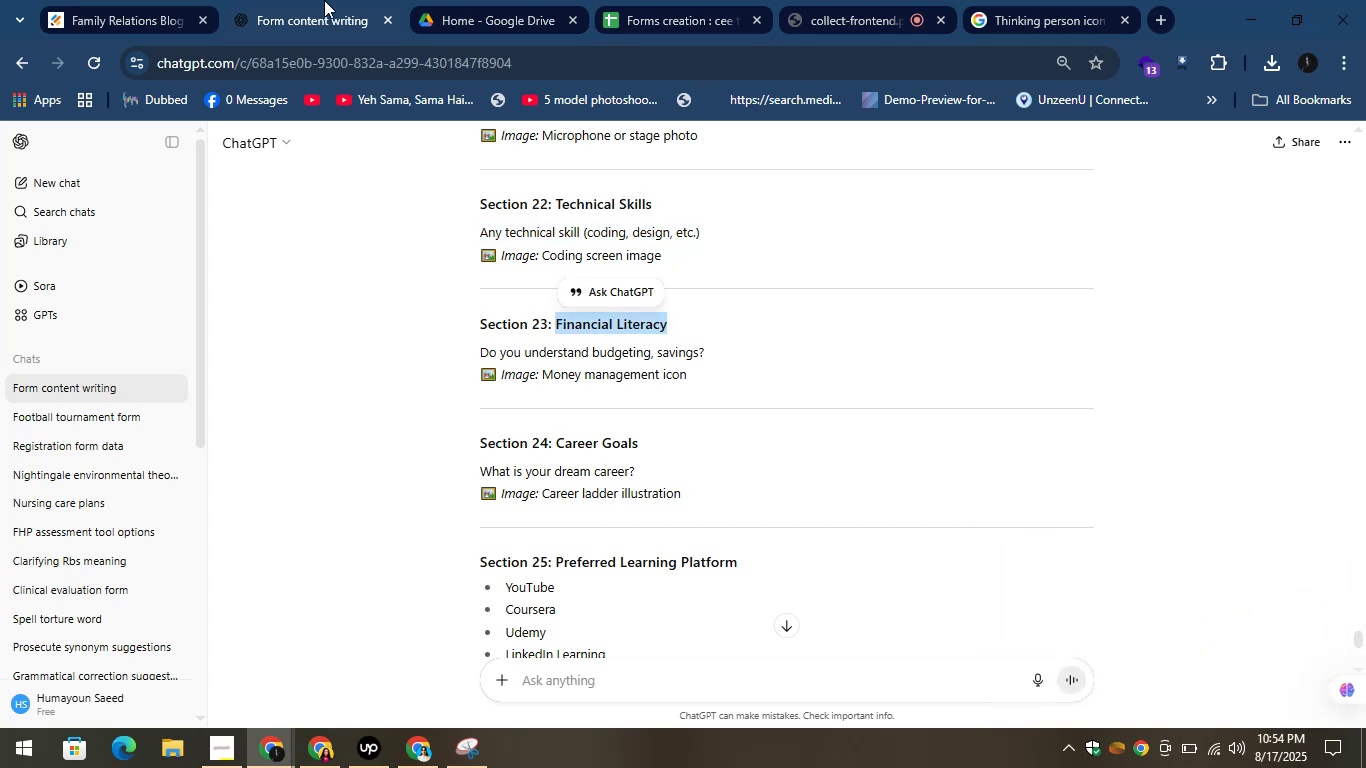 
left_click([322, 0])
 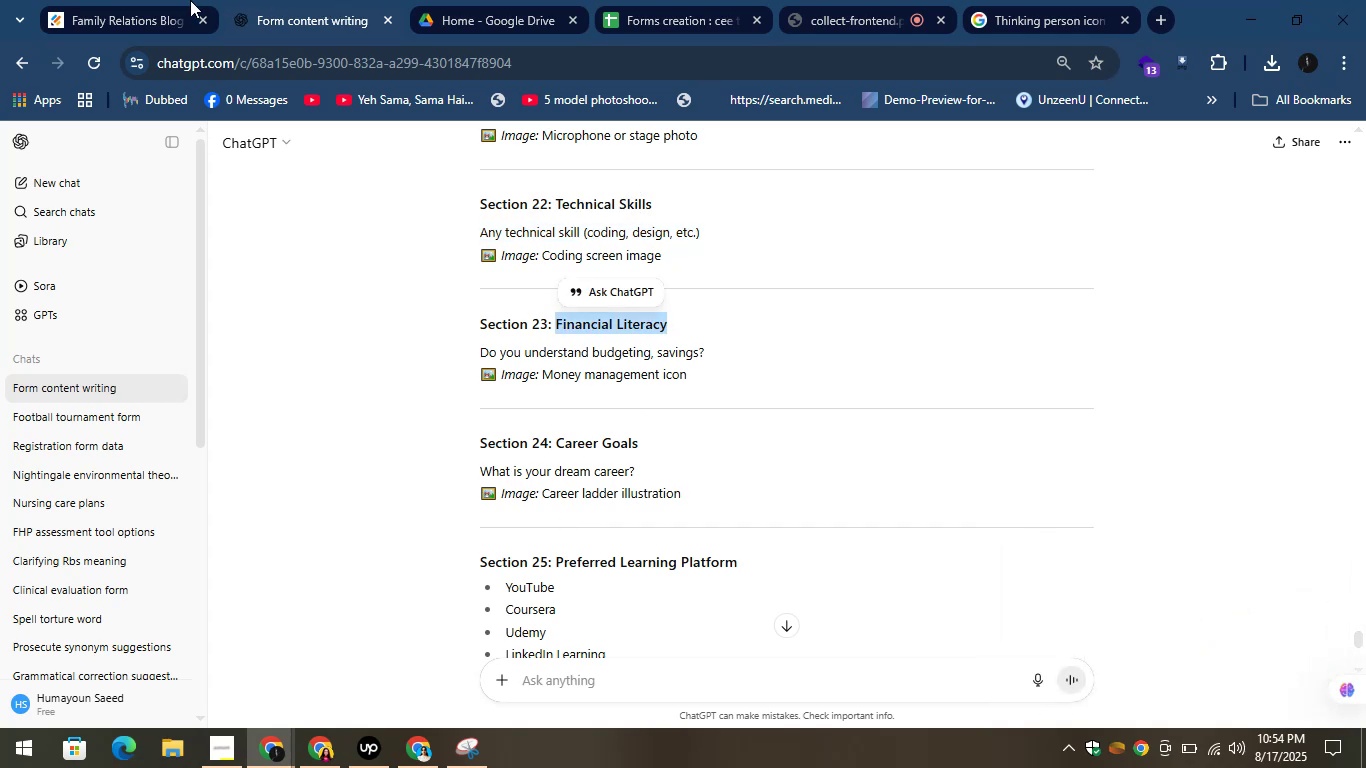 
left_click([149, 0])
 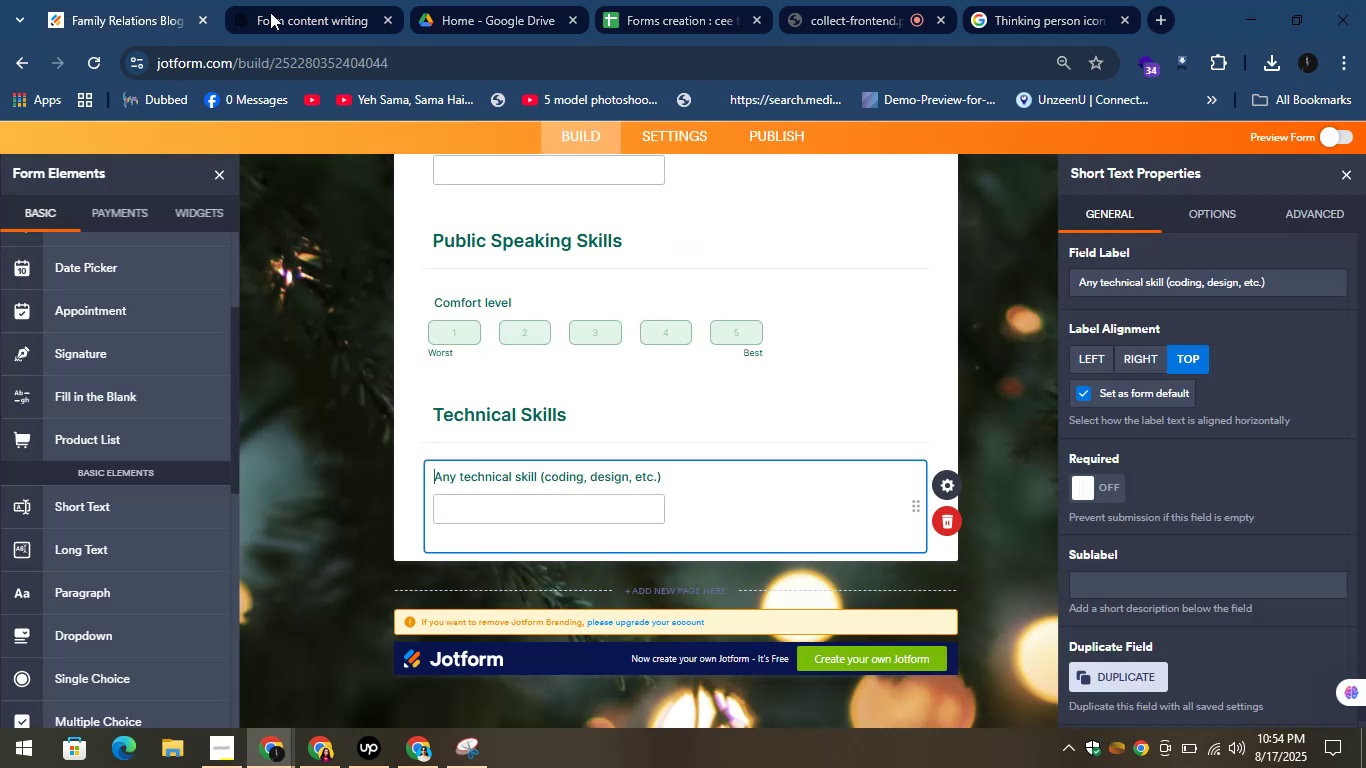 
scroll: coordinate [34, 321], scroll_direction: up, amount: 8.0
 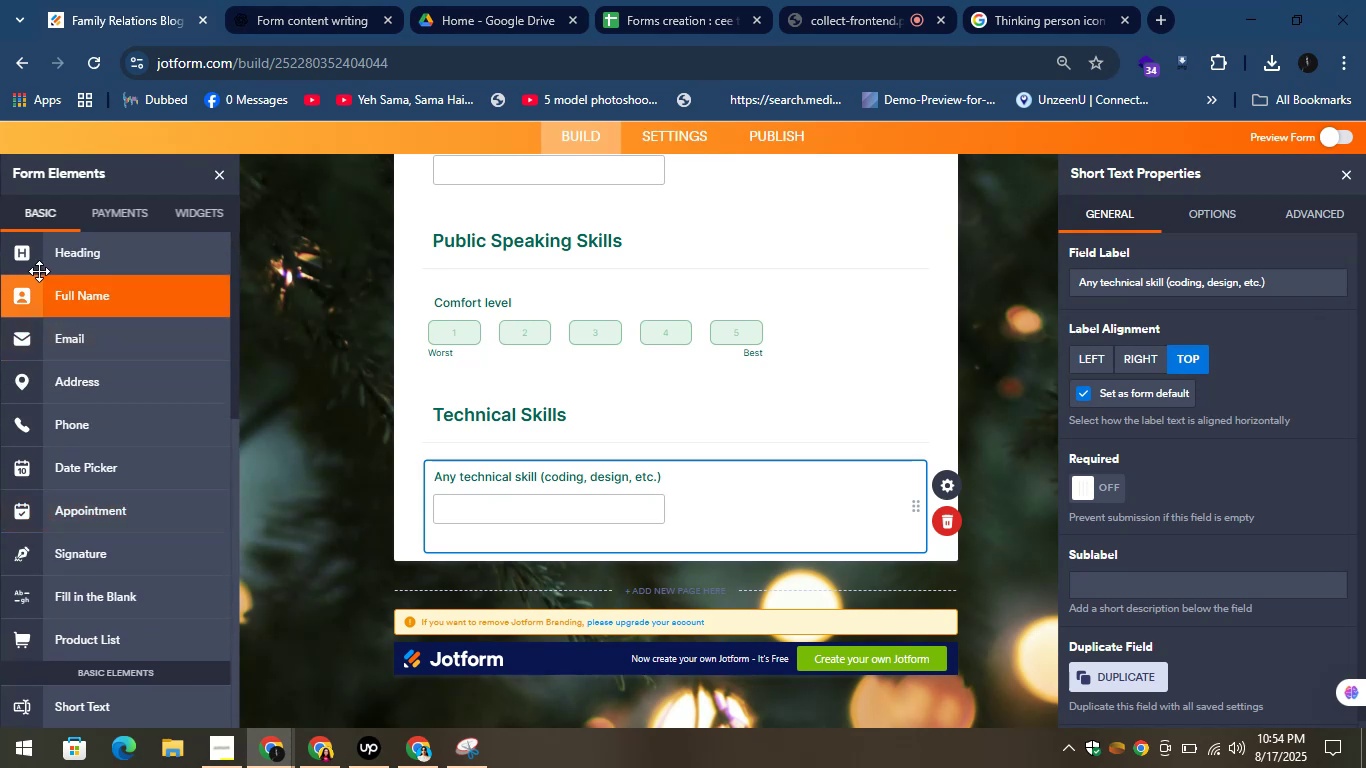 
left_click_drag(start_coordinate=[39, 259], to_coordinate=[436, 569])
 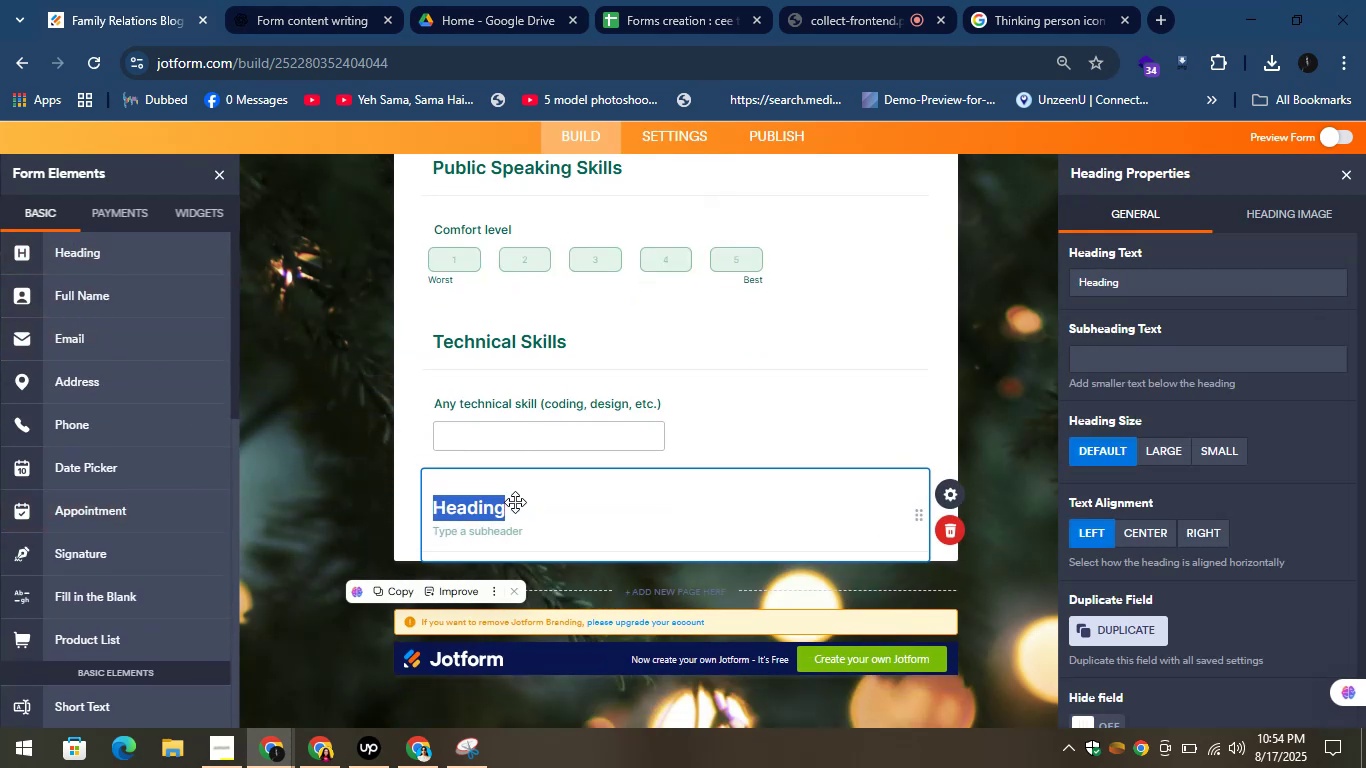 
key(Control+V)
 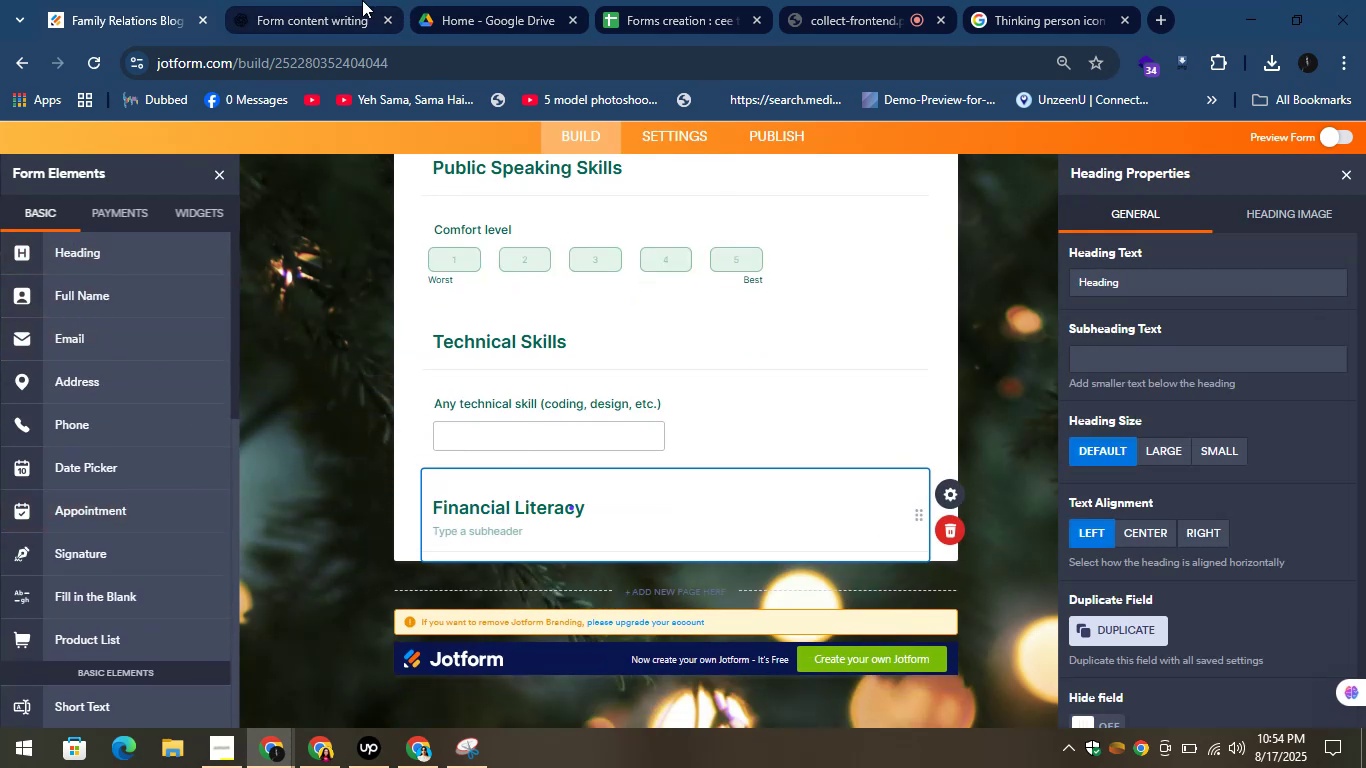 
left_click([338, 0])
 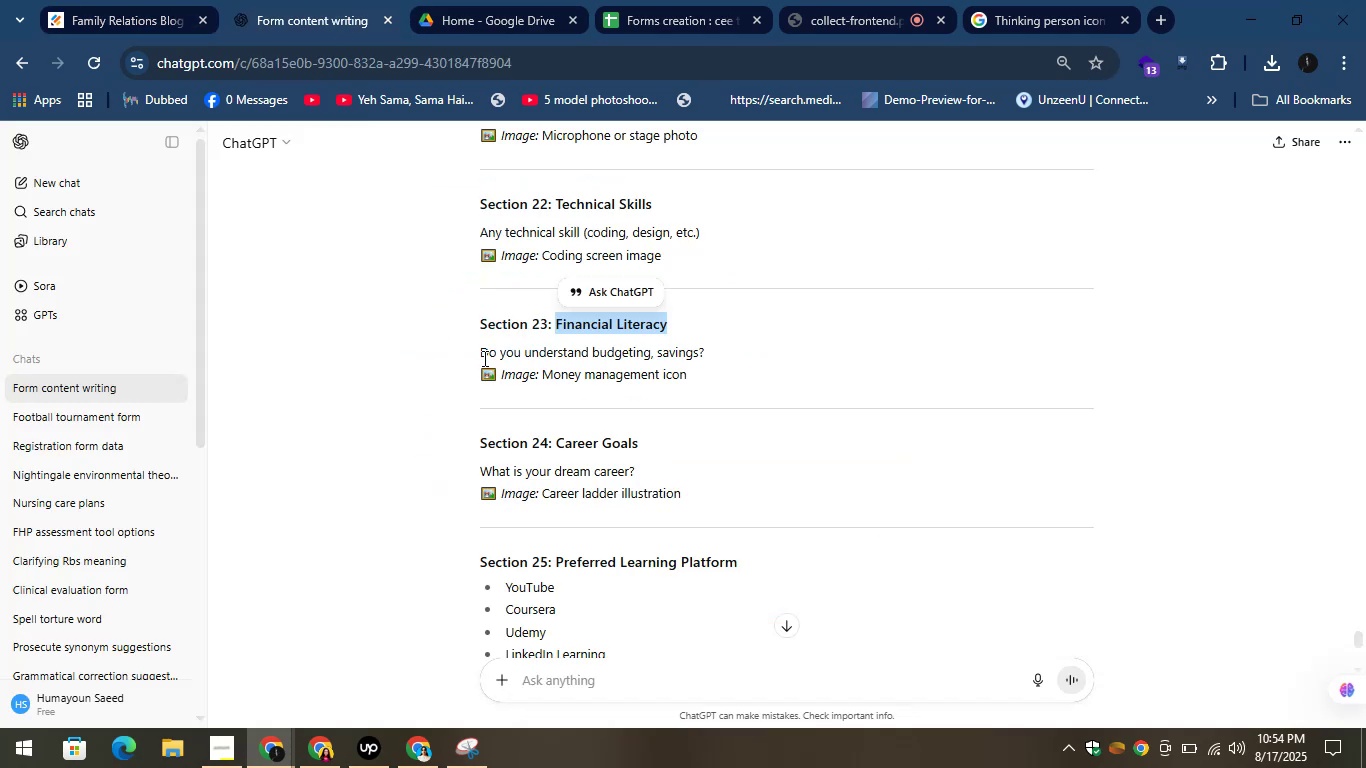 
left_click_drag(start_coordinate=[471, 354], to_coordinate=[762, 346])
 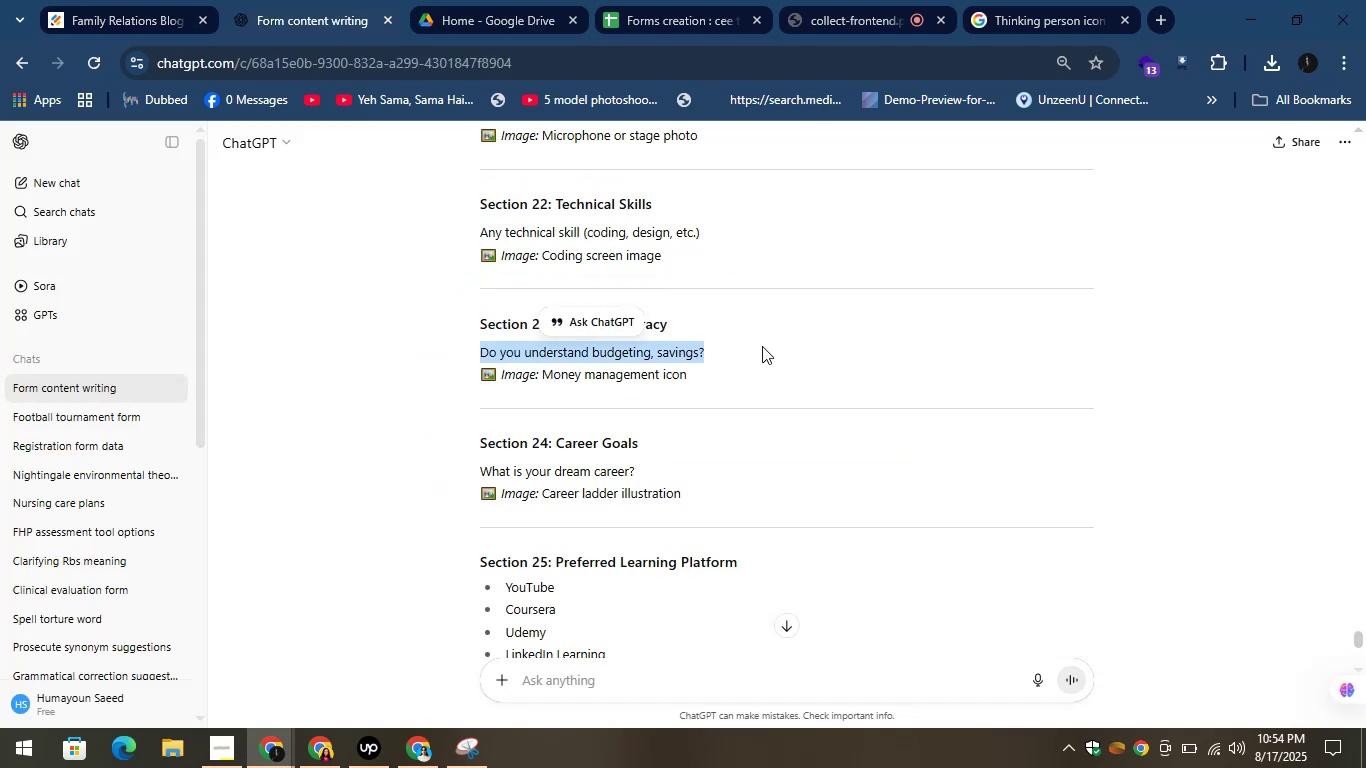 
key(Control+C)
 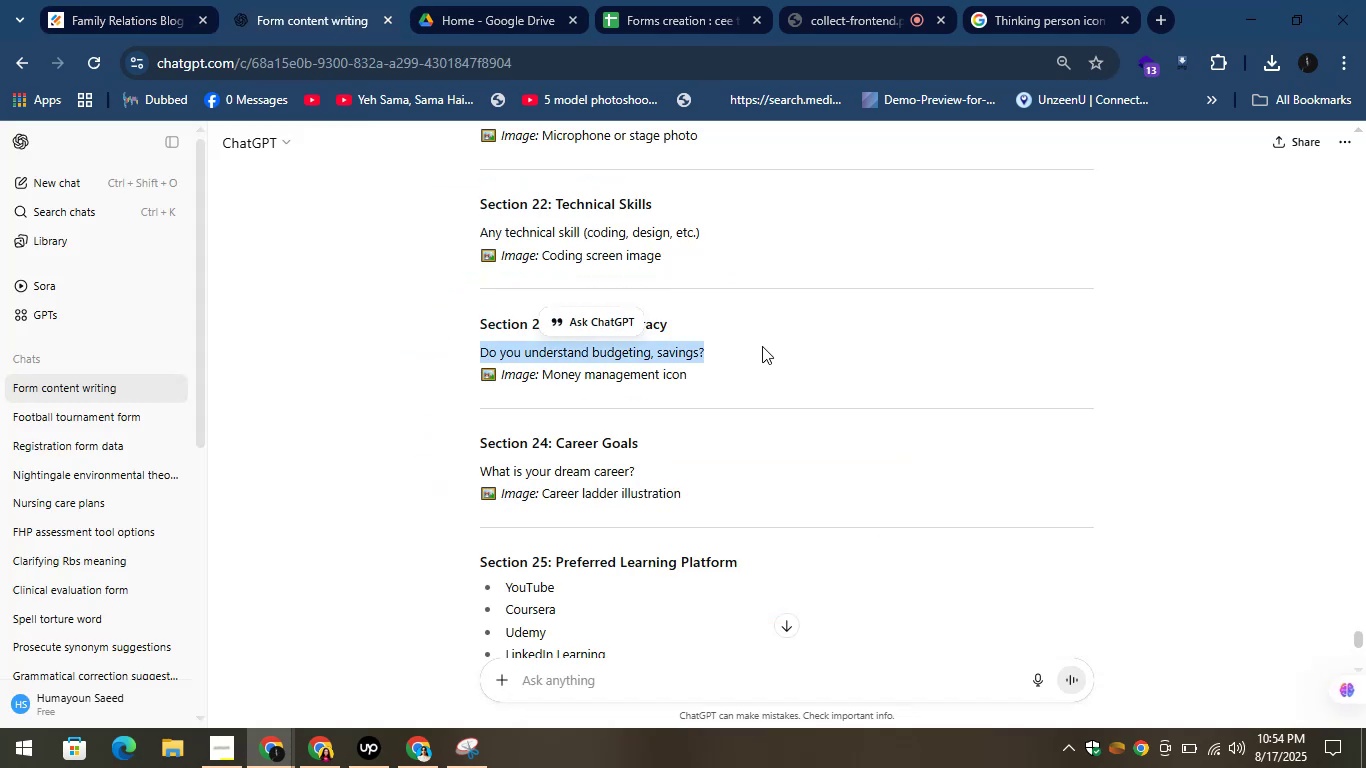 
key(Control+C)
 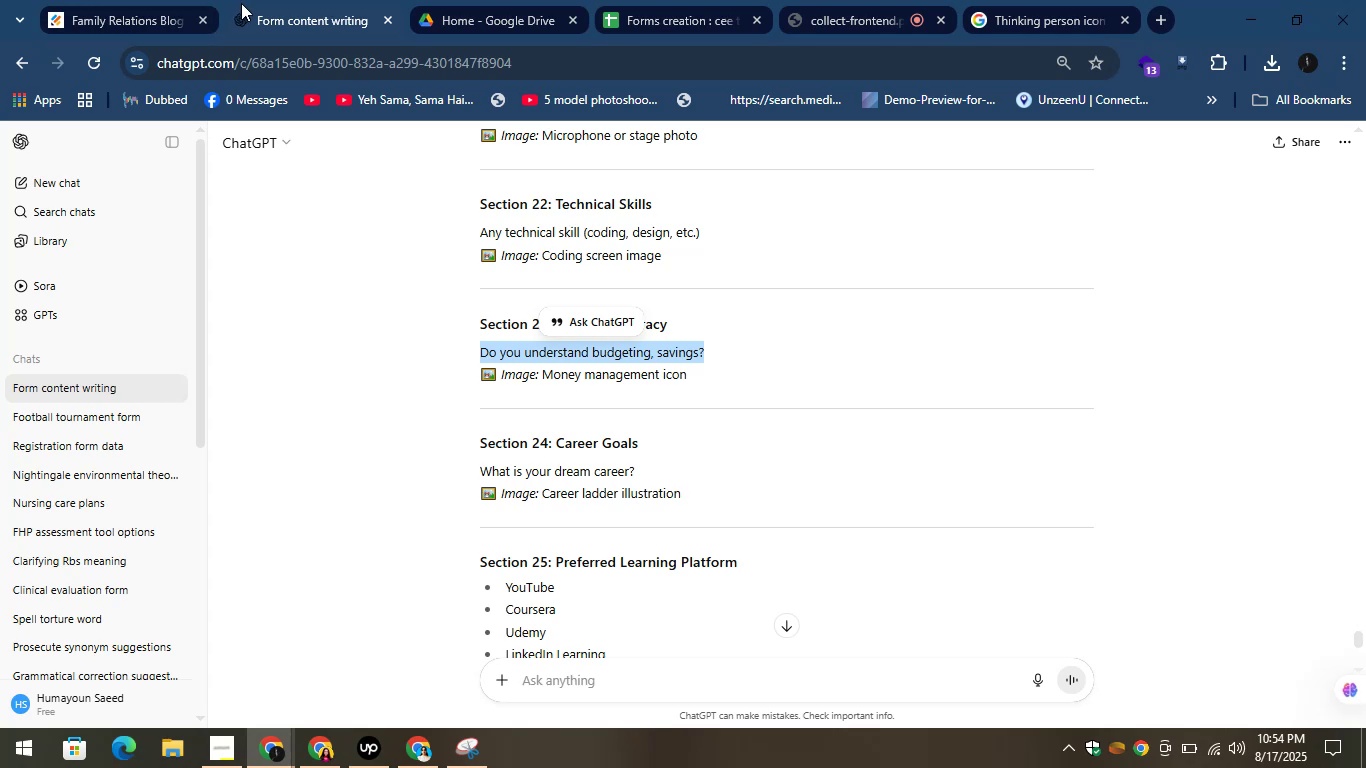 
left_click([44, 0])
 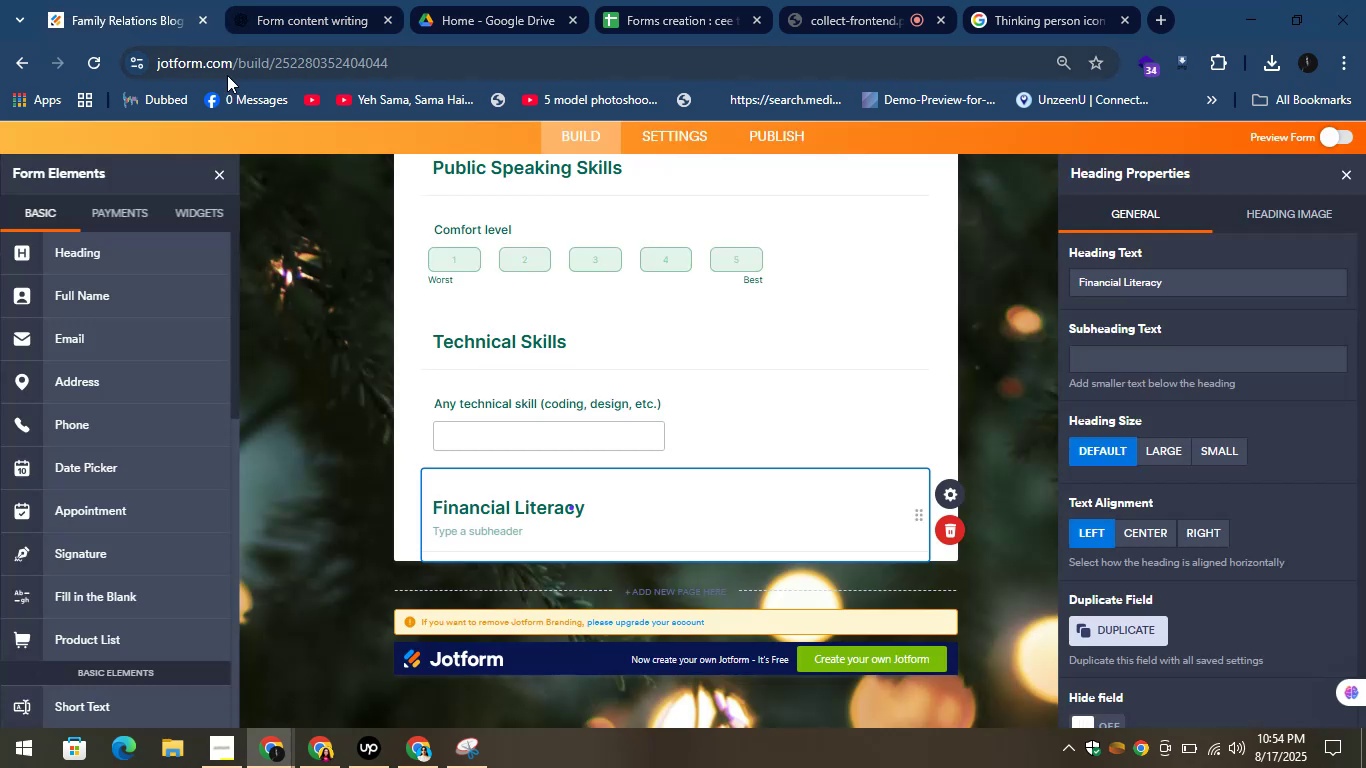 
scroll: coordinate [331, 264], scroll_direction: down, amount: 2.0
 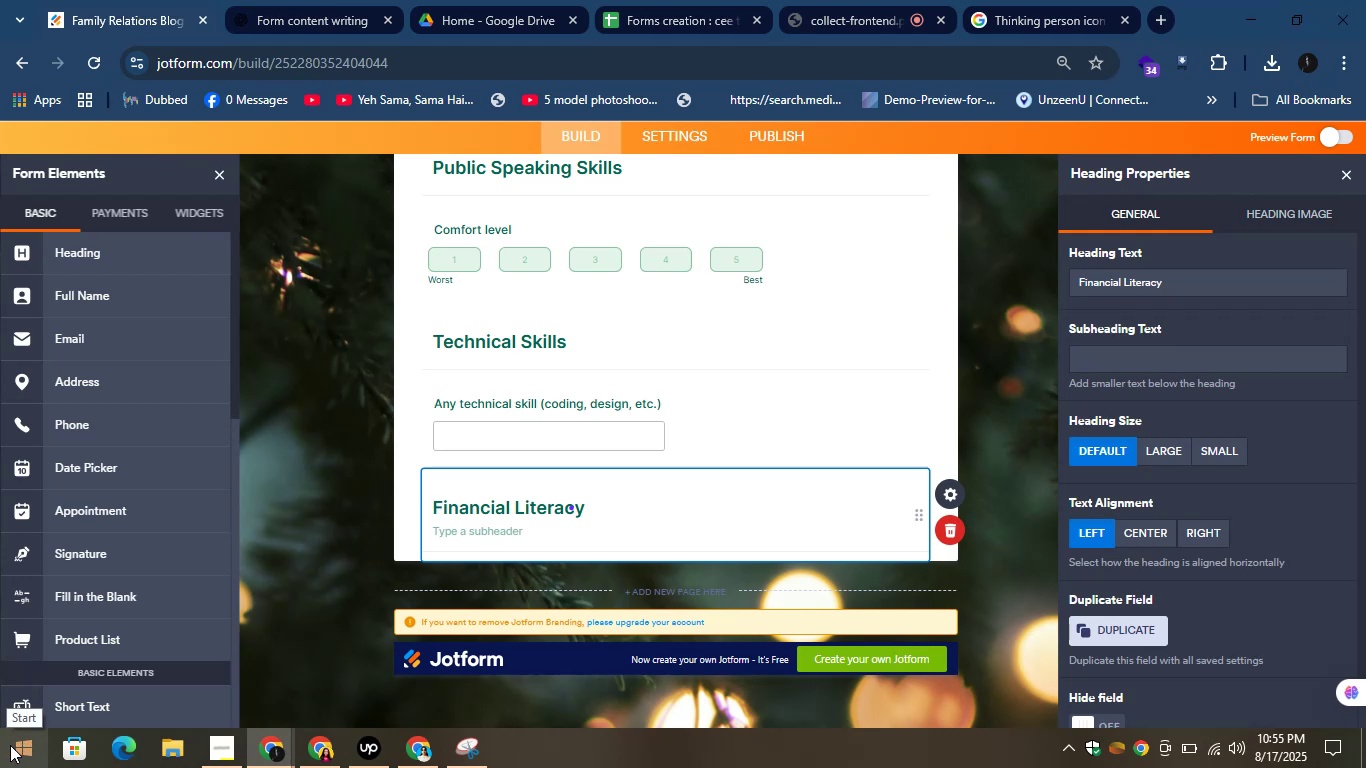 
wait(26.29)
 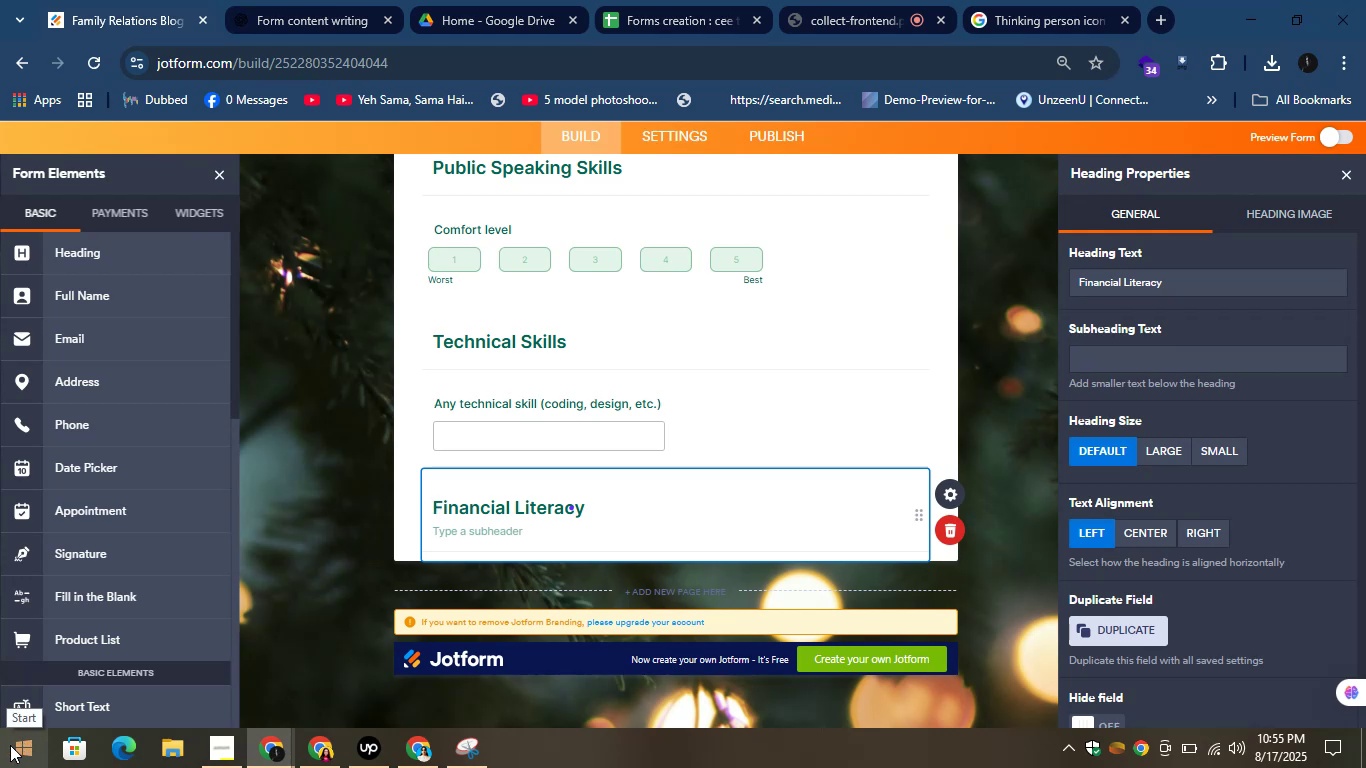 
left_click([334, 0])
 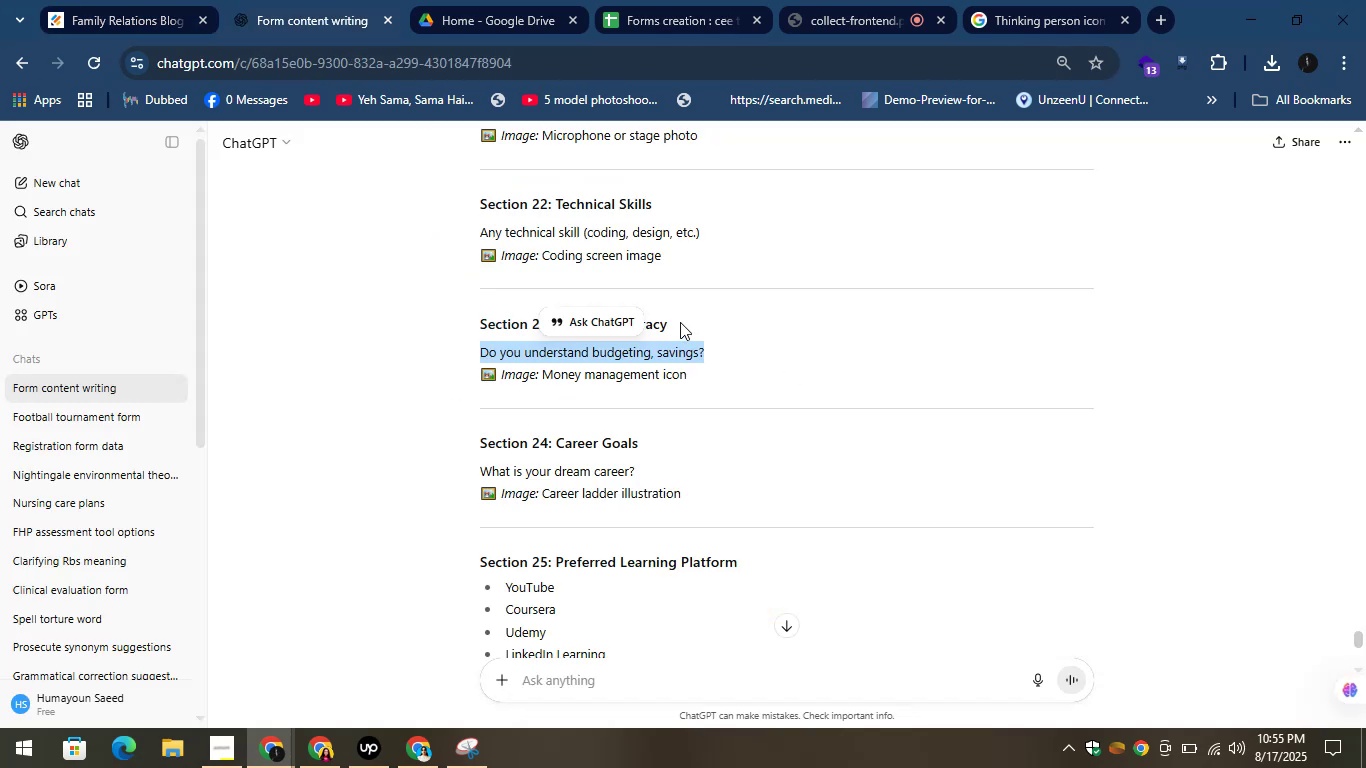 
scroll: coordinate [680, 336], scroll_direction: down, amount: 1.0
 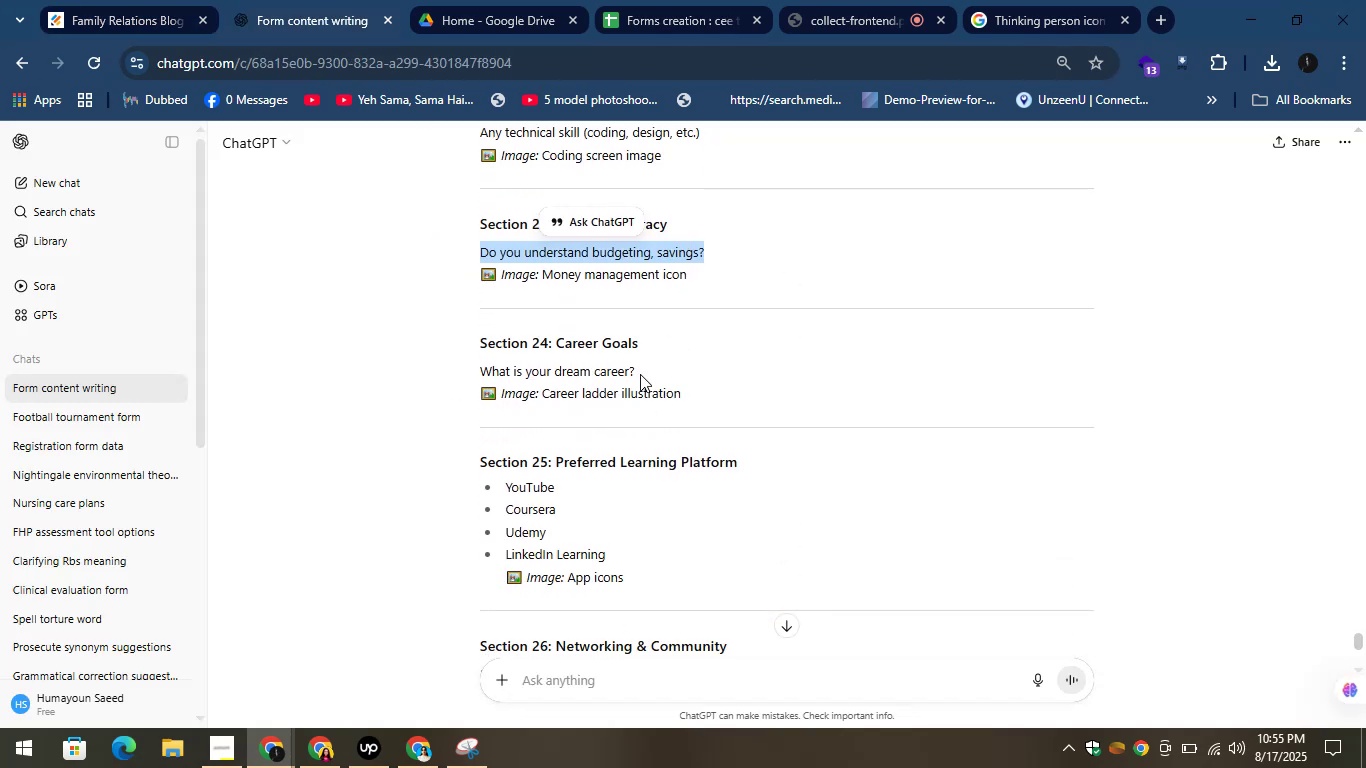 
left_click_drag(start_coordinate=[666, 349], to_coordinate=[553, 343])
 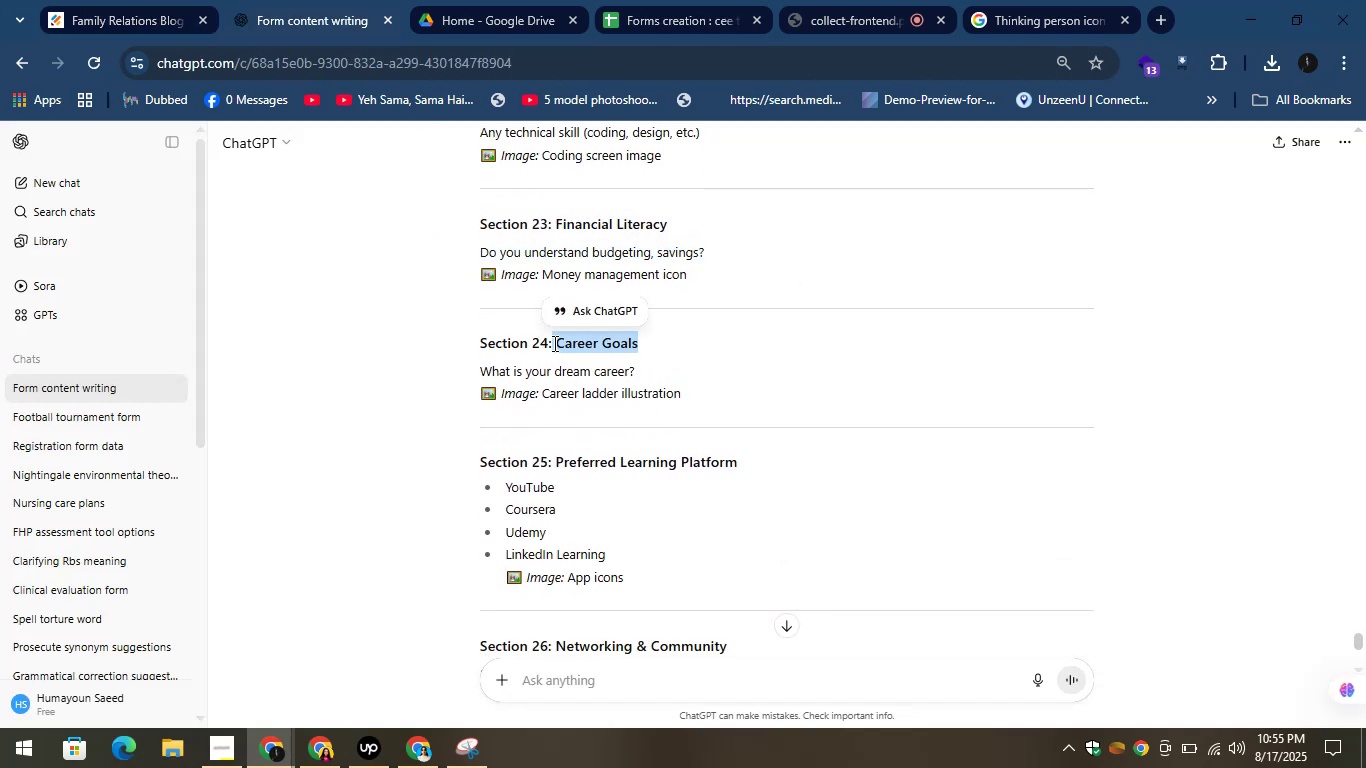 
hold_key(key=ControlLeft, duration=1.52)
 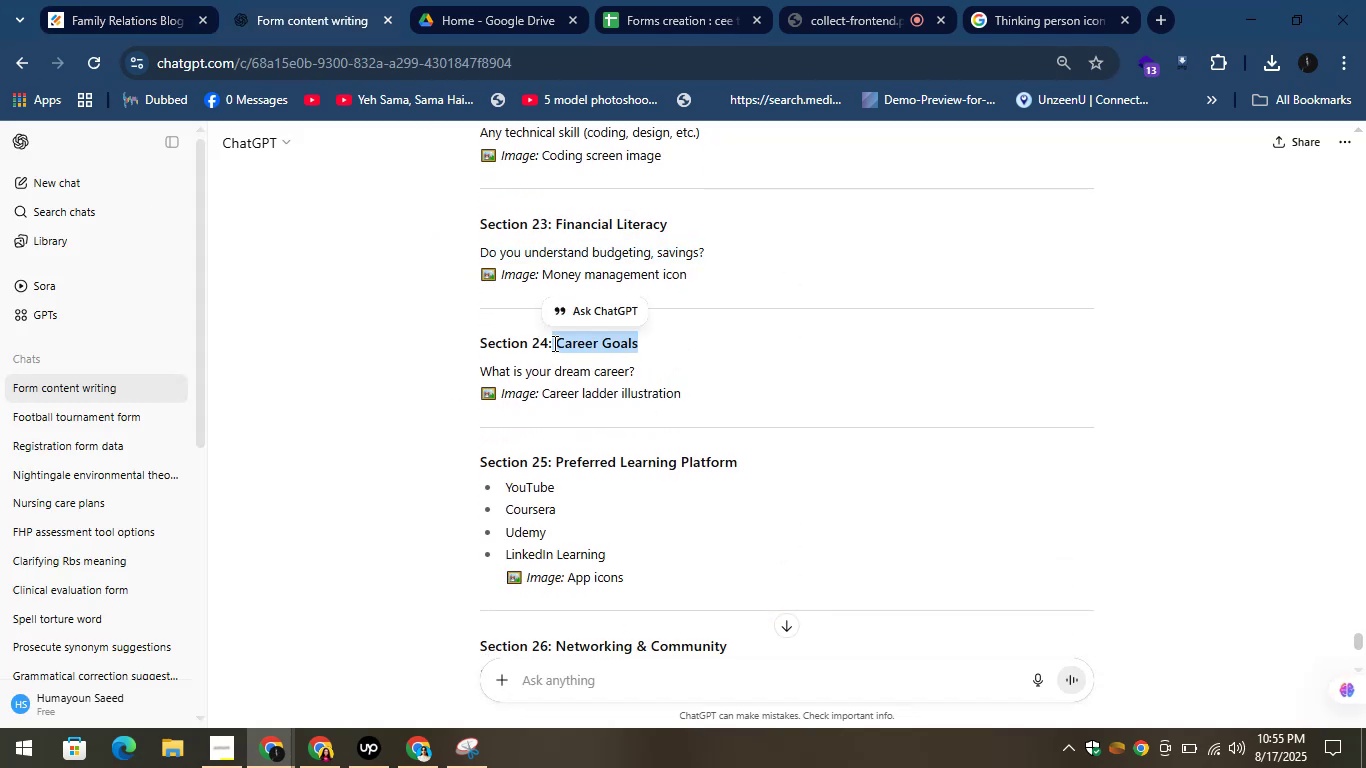 
key(Control+C)
 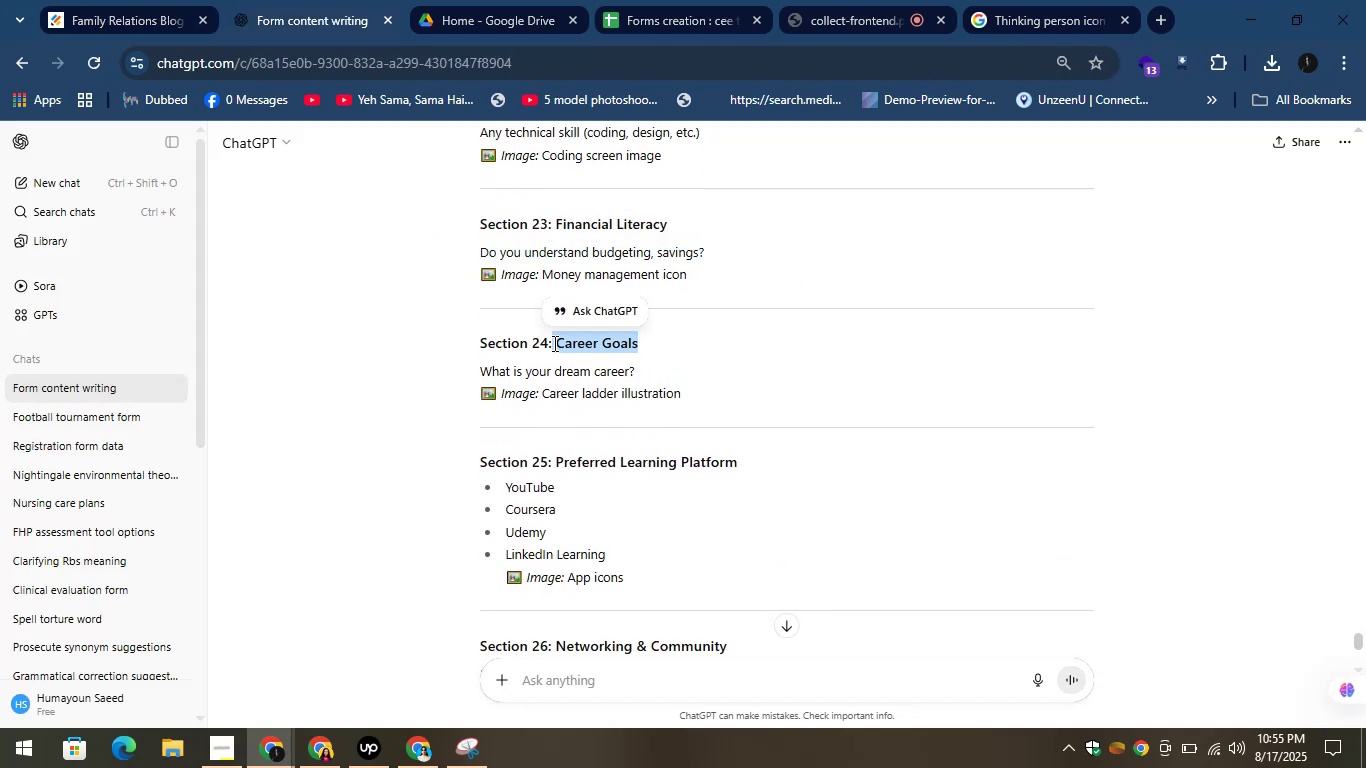 
key(Control+C)
 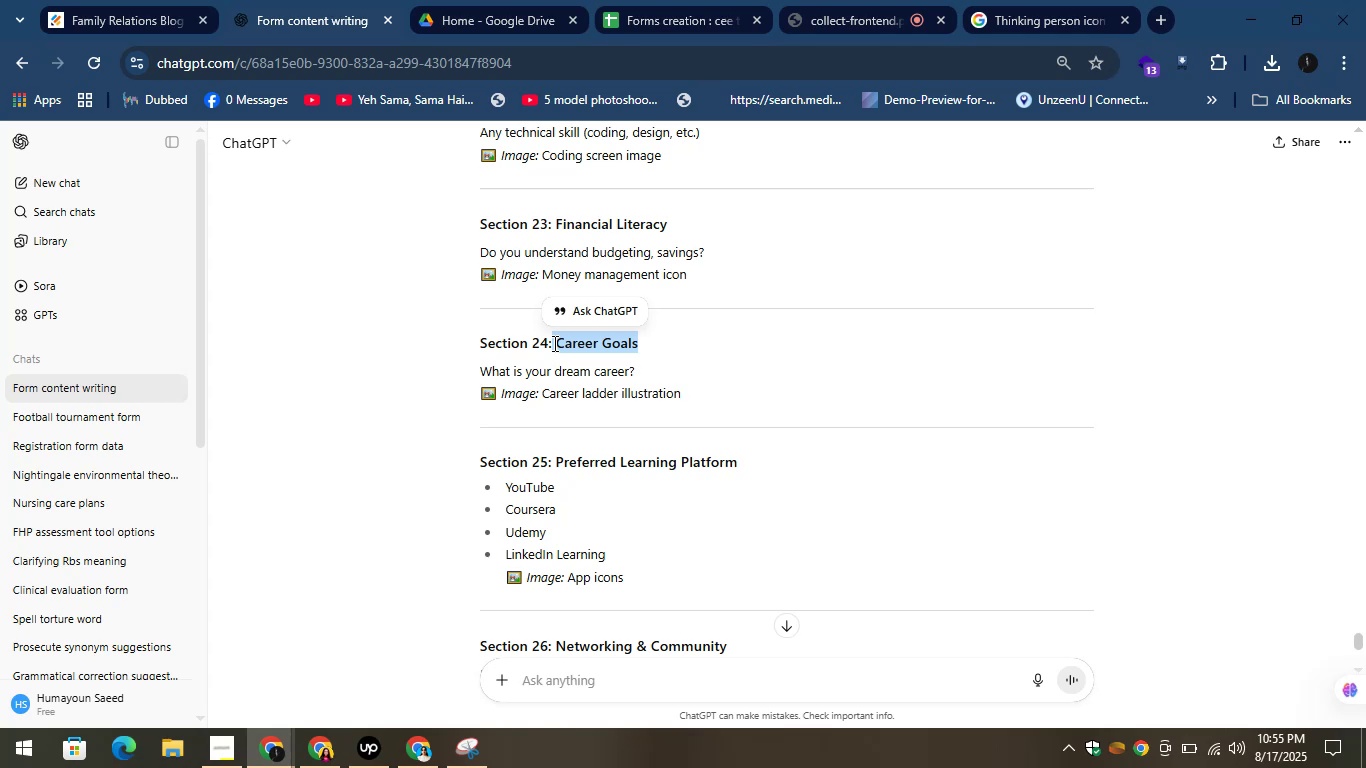 
mouse_move([434, -12])
 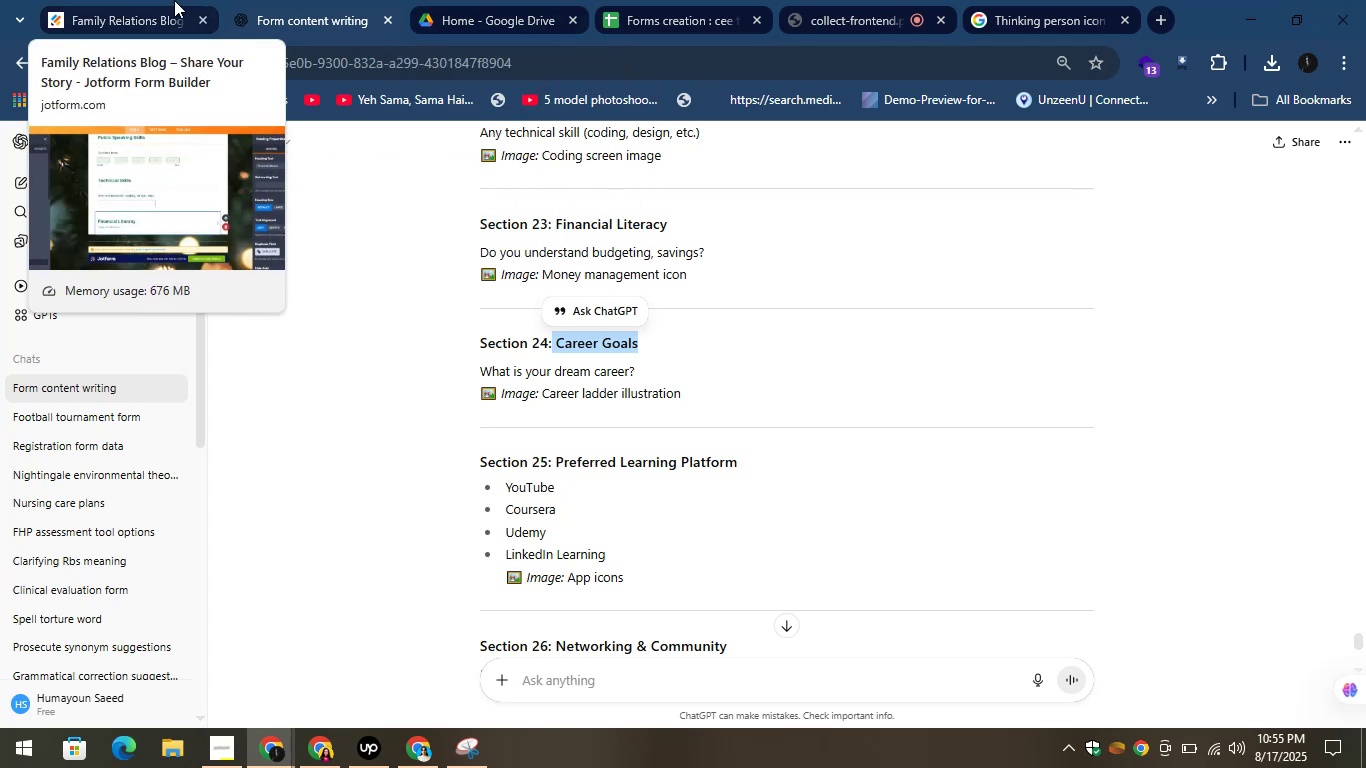 
left_click([174, 0])
 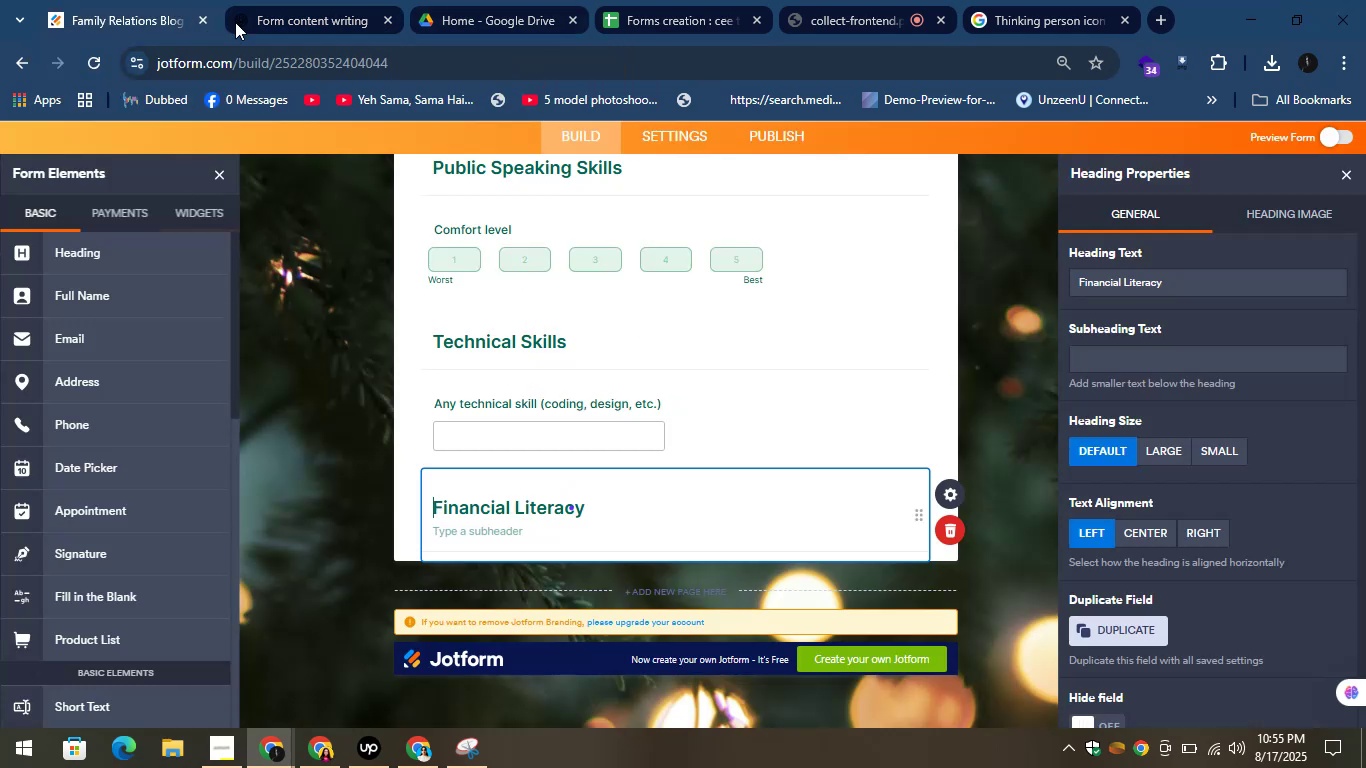 
left_click([270, 0])
 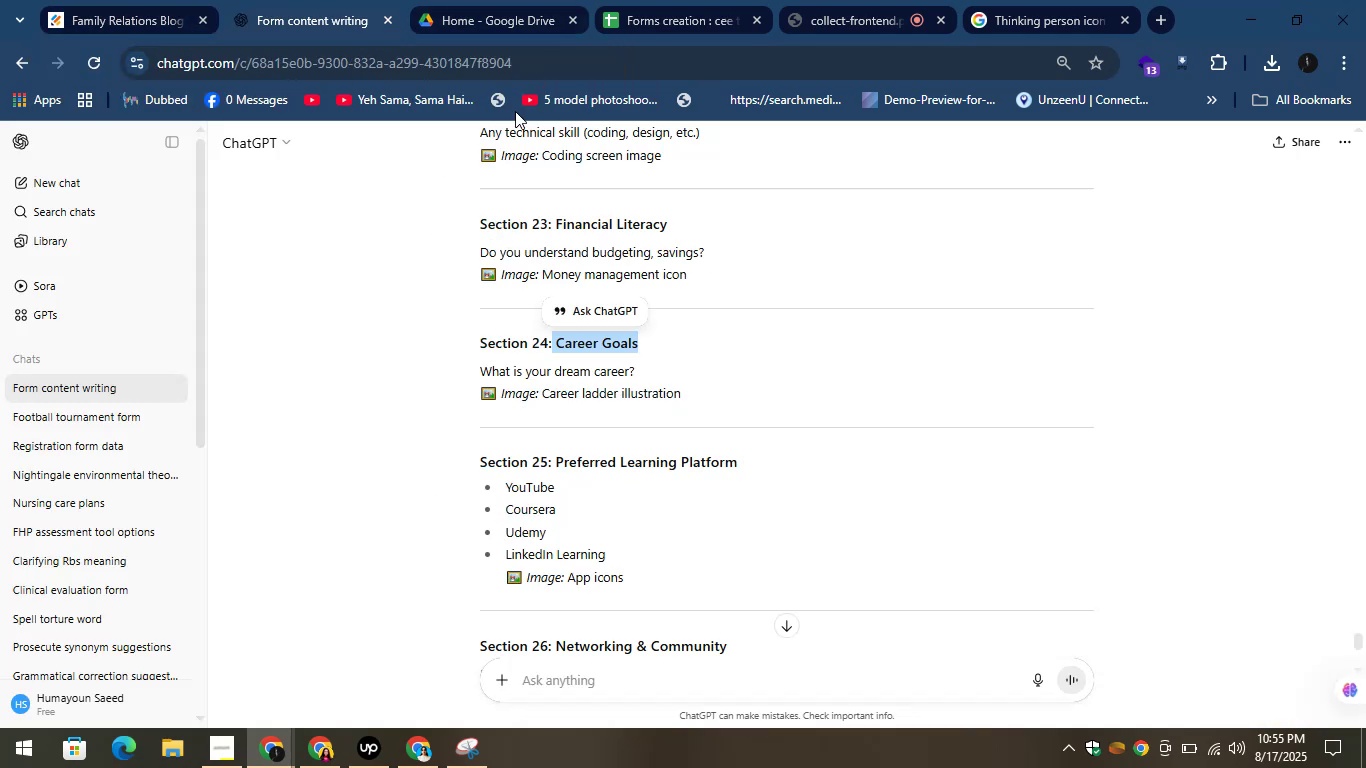 
left_click_drag(start_coordinate=[475, 250], to_coordinate=[703, 251])
 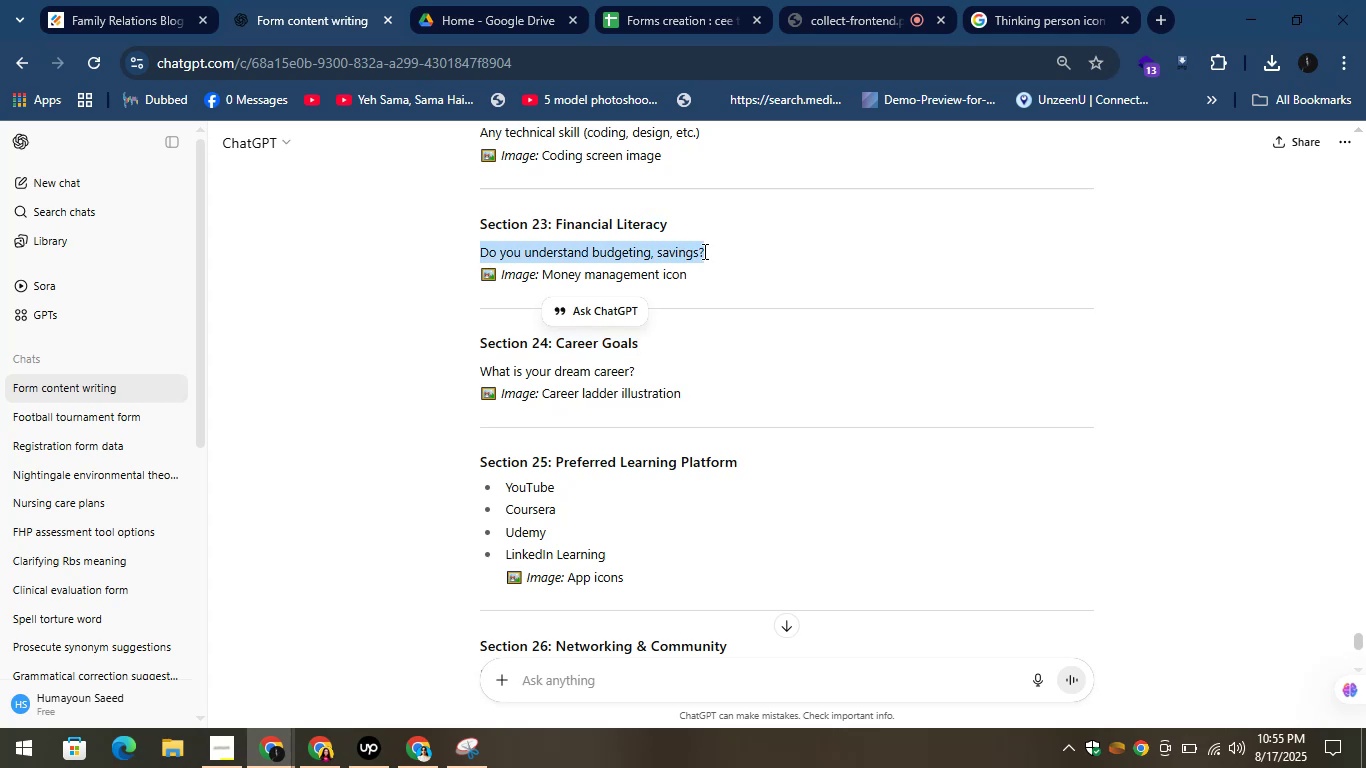 
key(Control+C)
 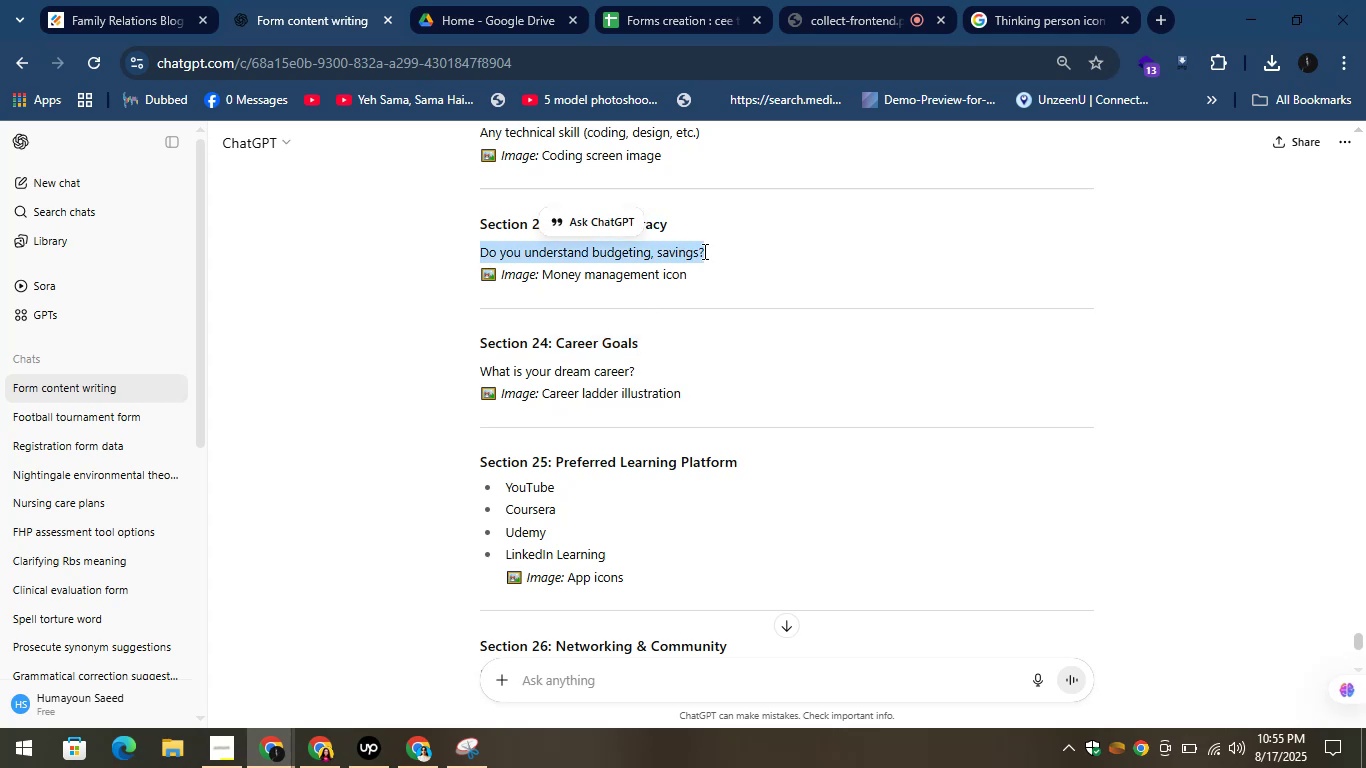 
key(Control+C)
 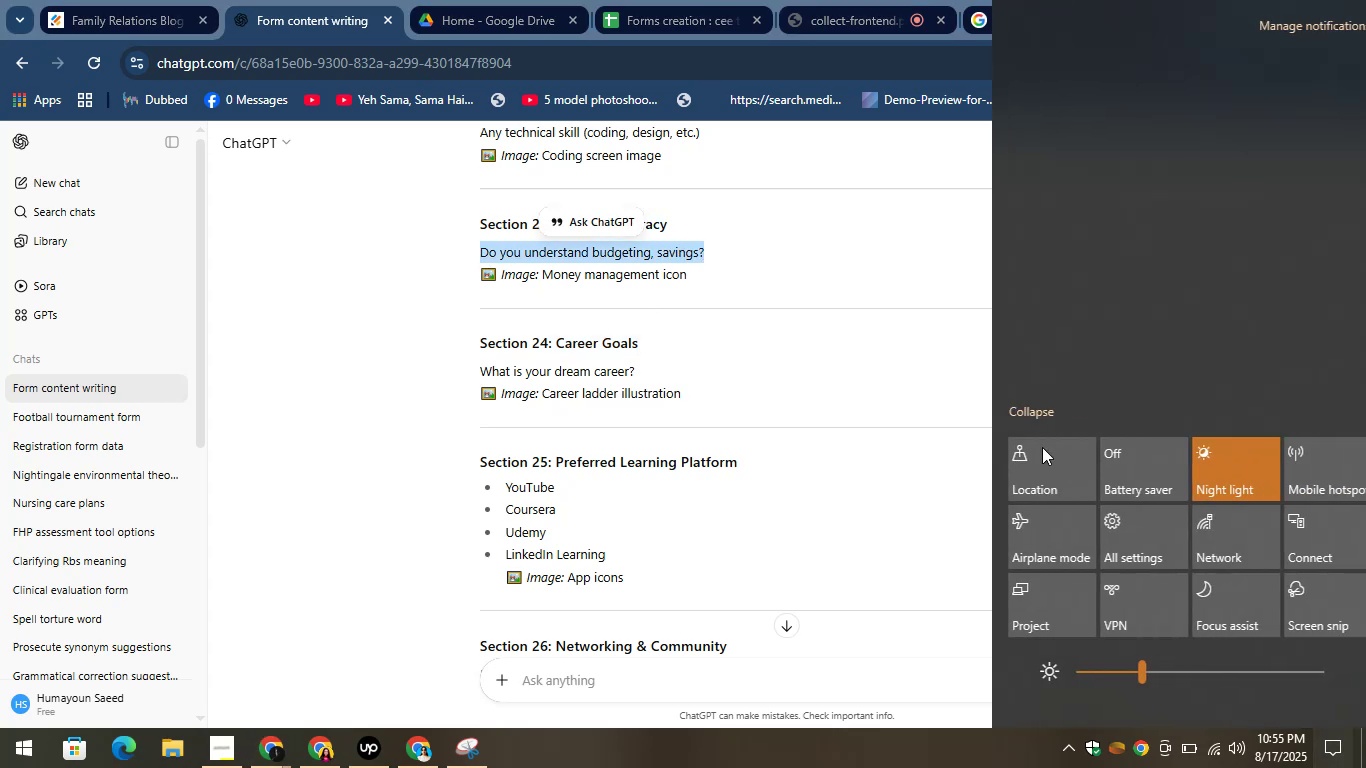 
left_click([1090, 476])
 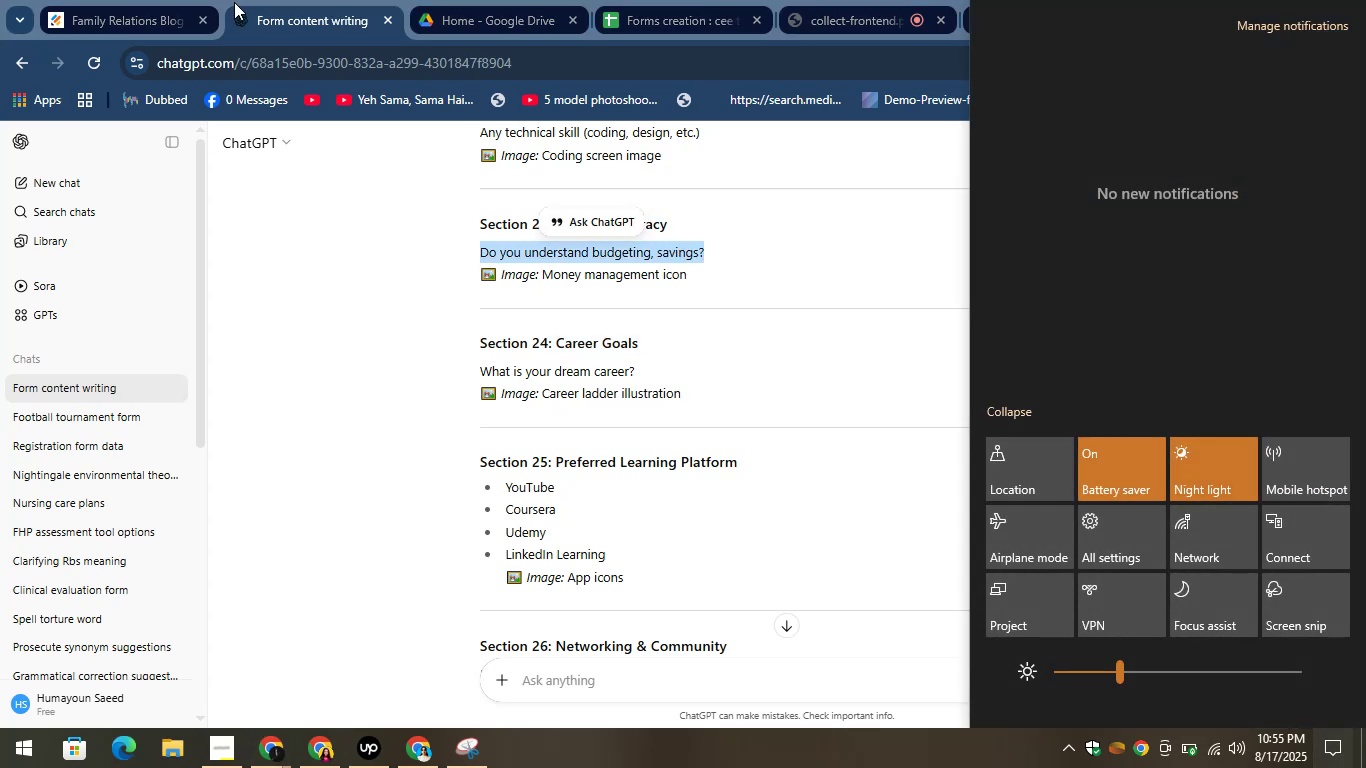 
left_click([184, 0])
 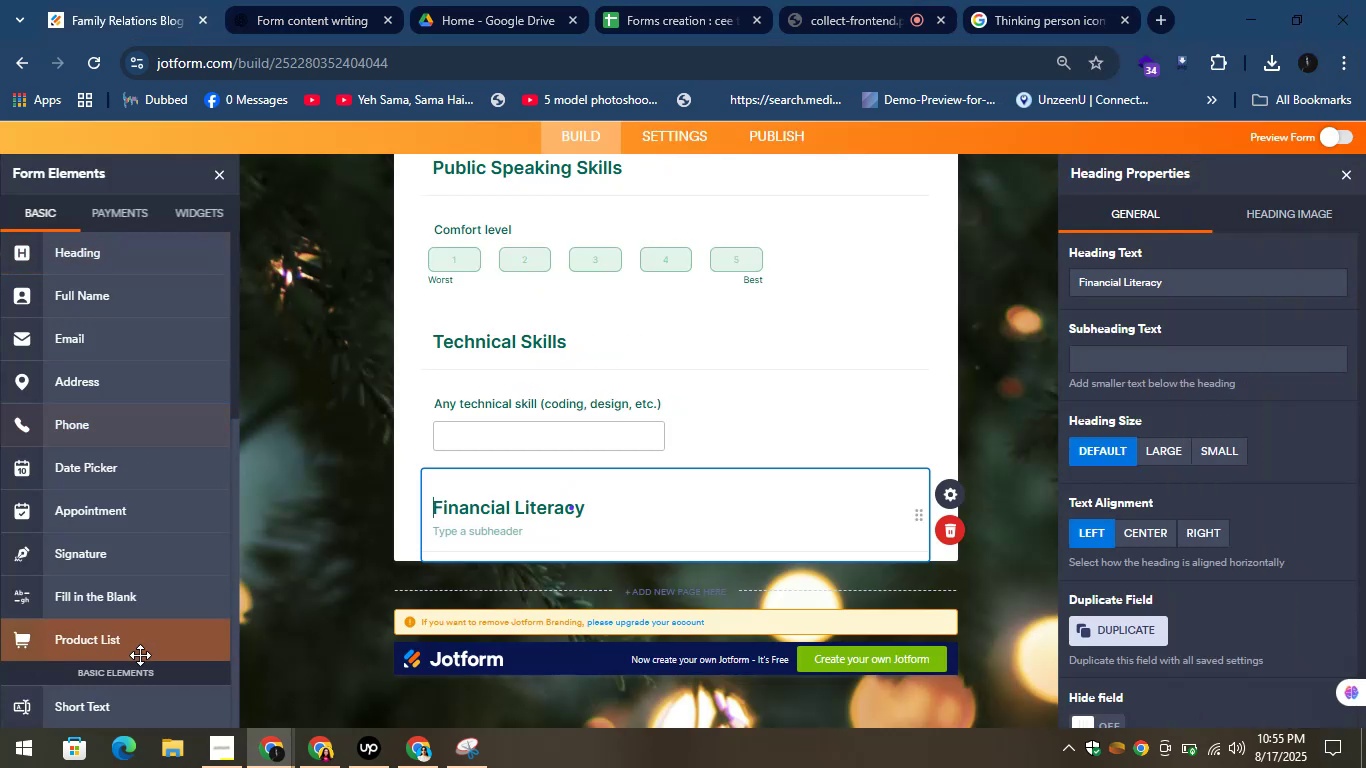 
left_click_drag(start_coordinate=[104, 705], to_coordinate=[546, 575])
 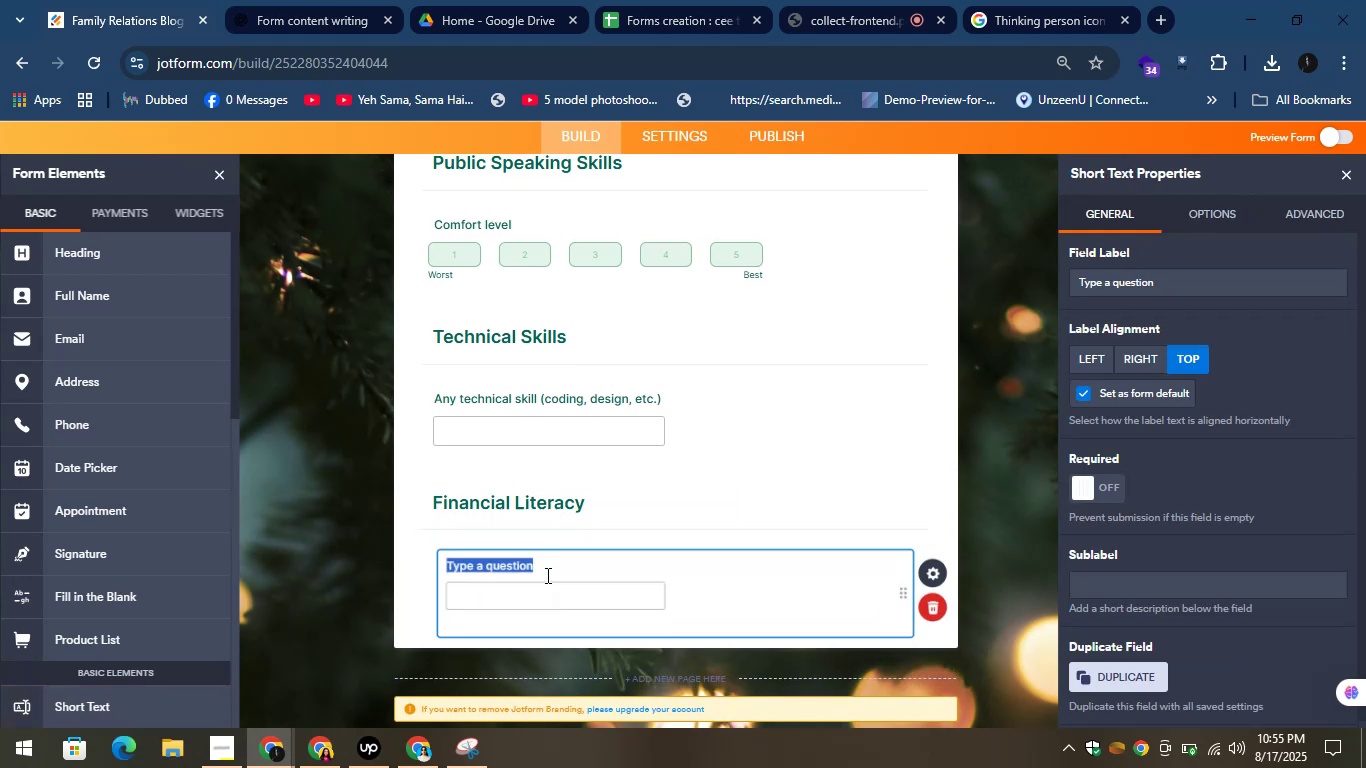 
key(Control+V)
 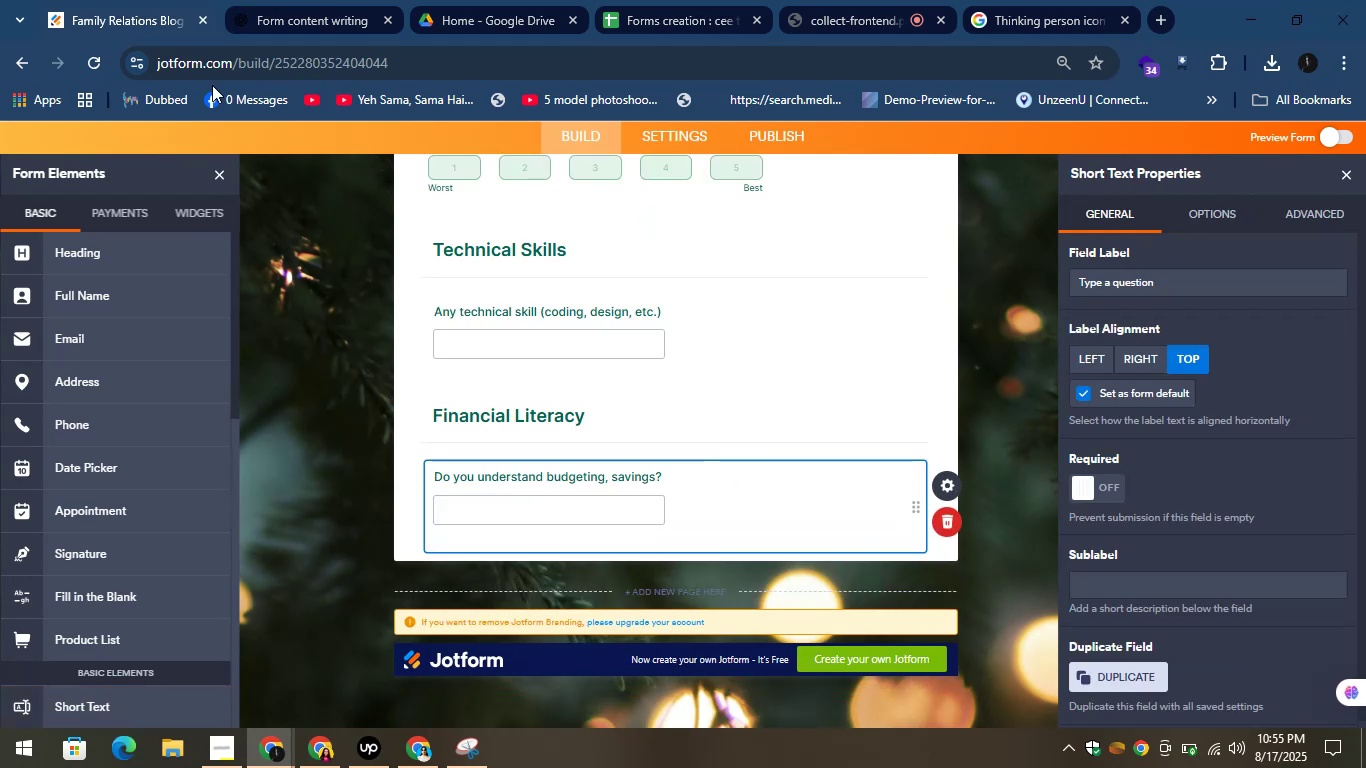 
left_click([324, 0])
 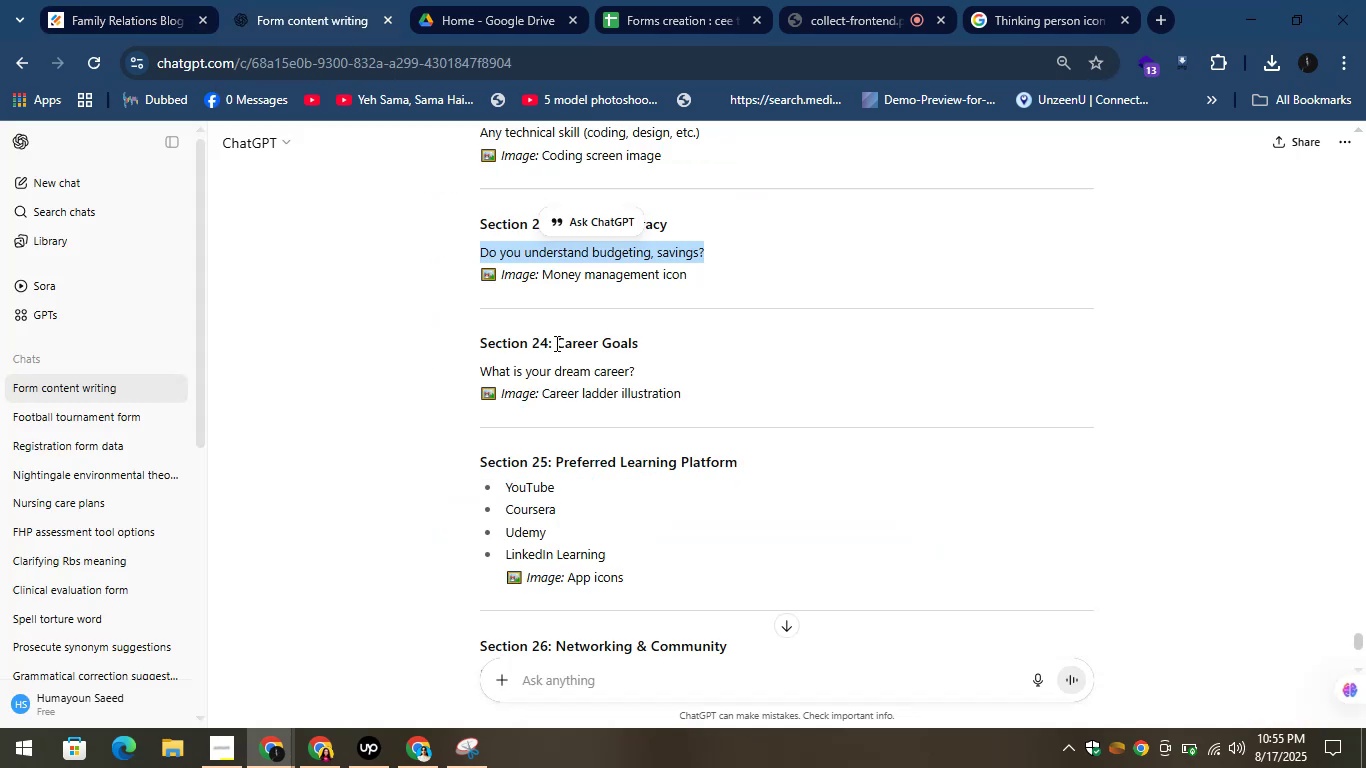 
left_click_drag(start_coordinate=[587, 336], to_coordinate=[638, 328])
 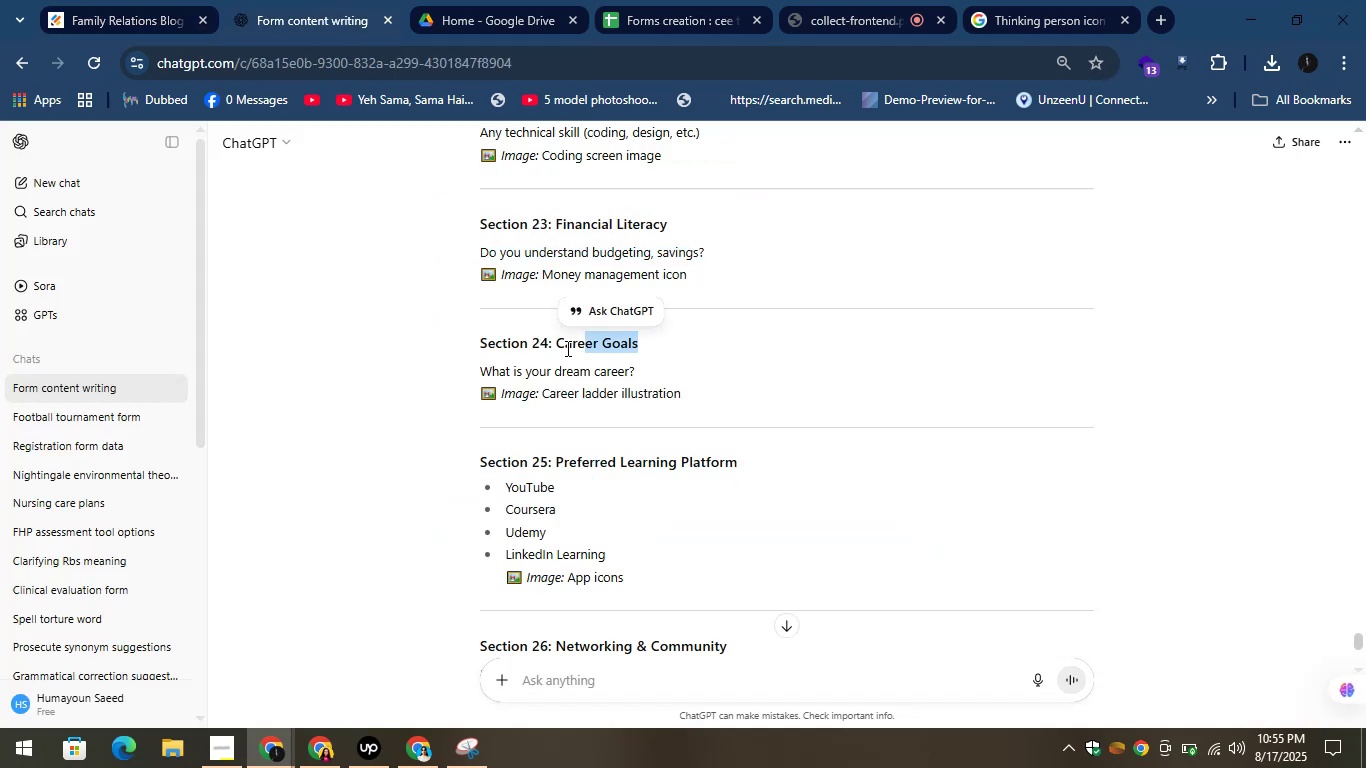 
left_click_drag(start_coordinate=[553, 345], to_coordinate=[686, 326])
 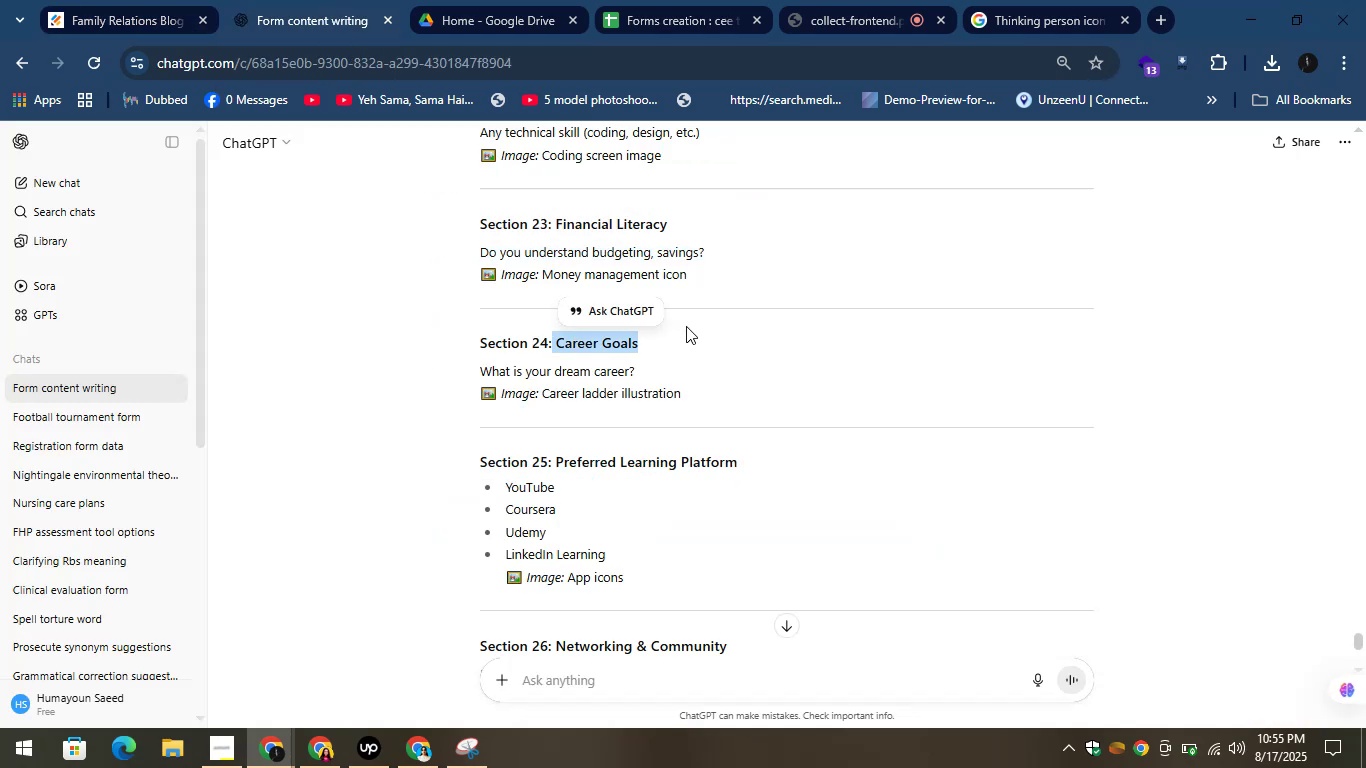 
key(Control+C)
 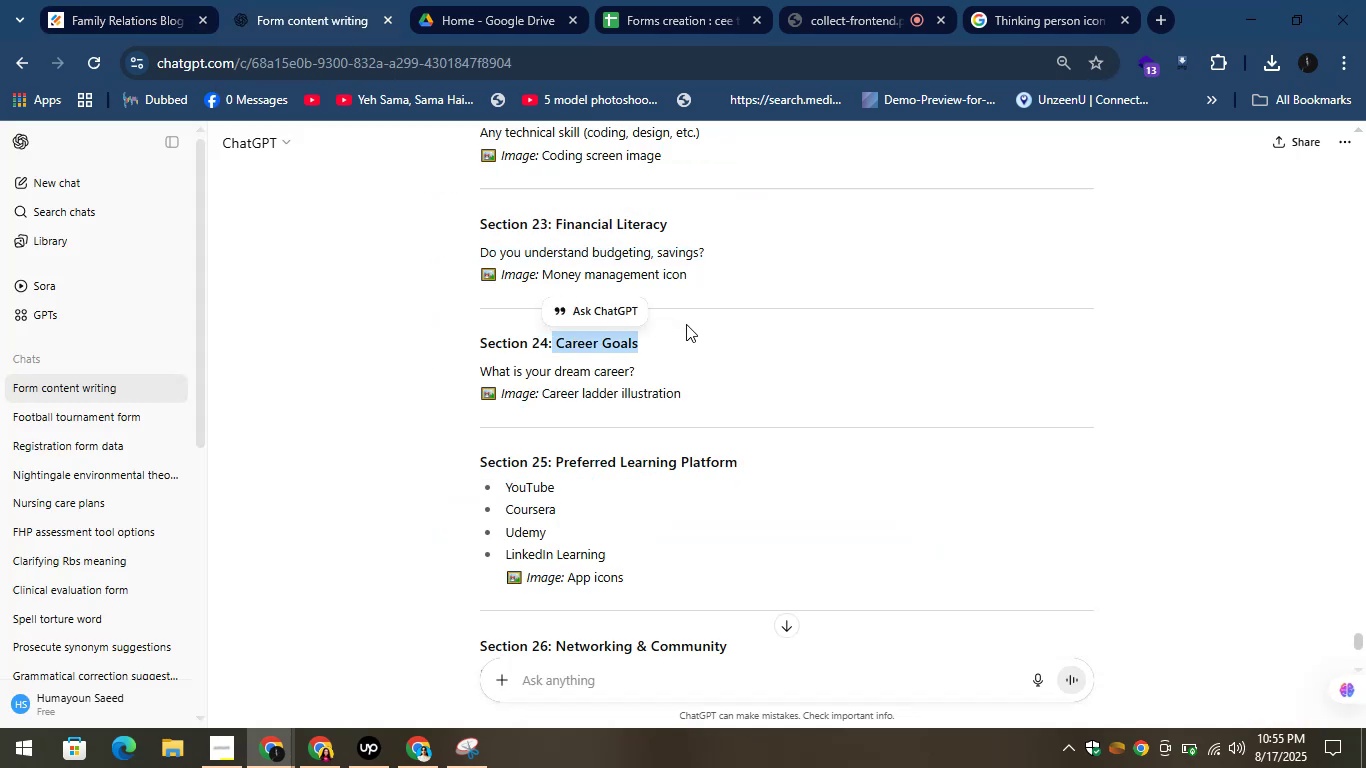 
key(Control+C)
 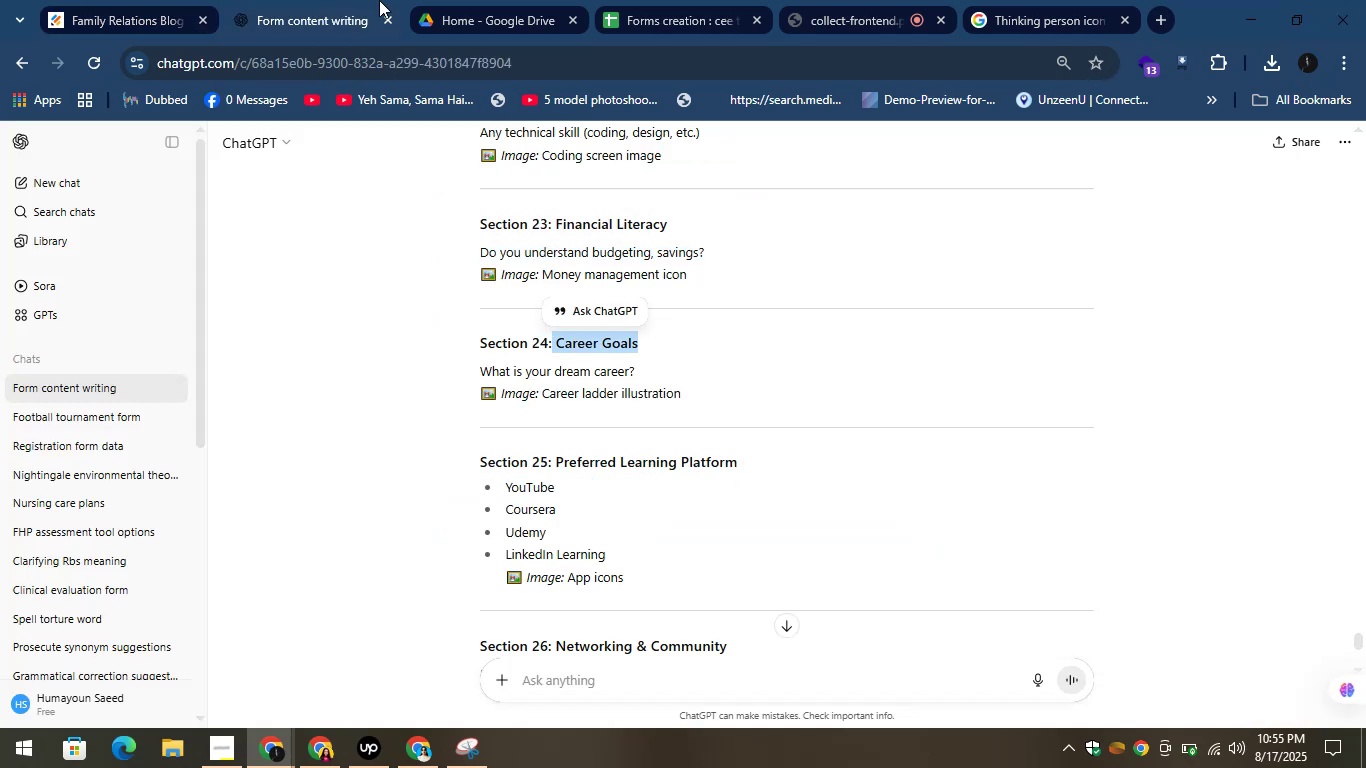 
left_click([331, 0])
 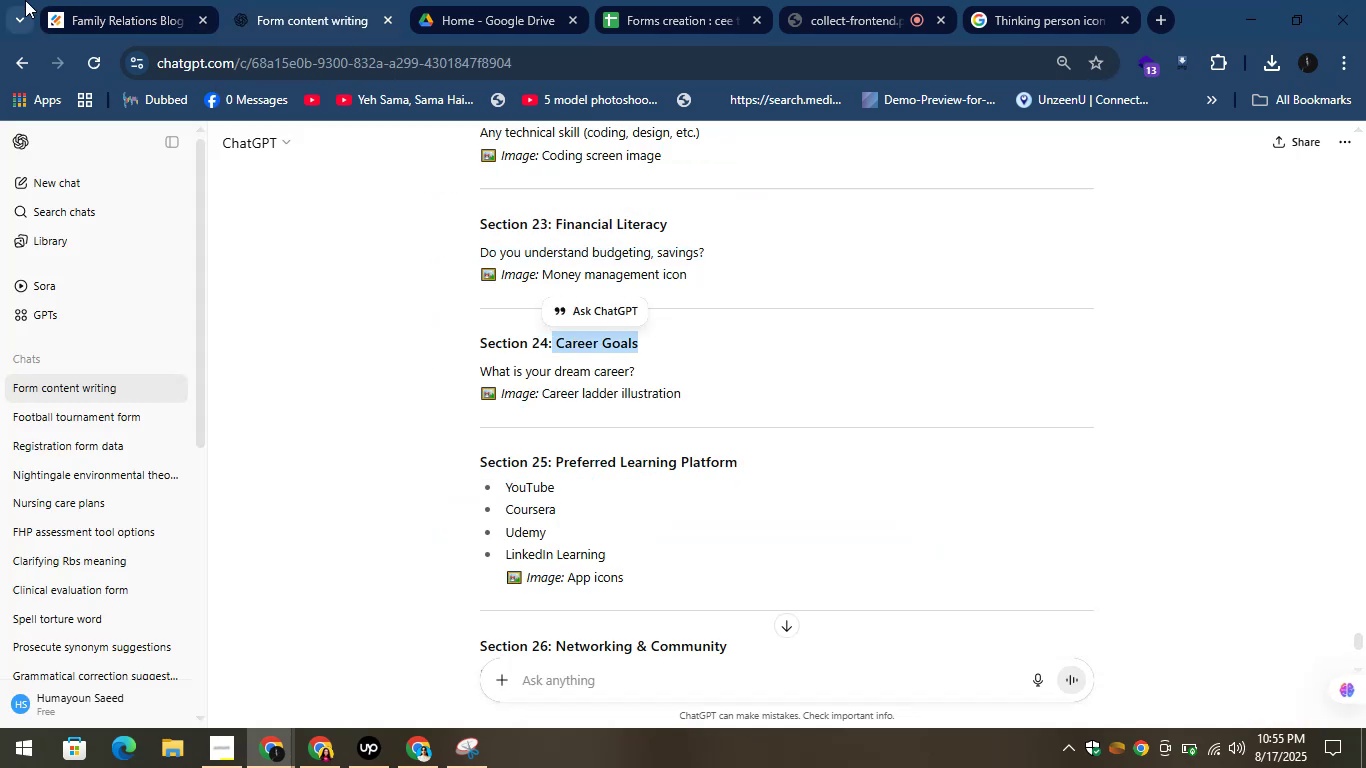 
left_click([61, 0])
 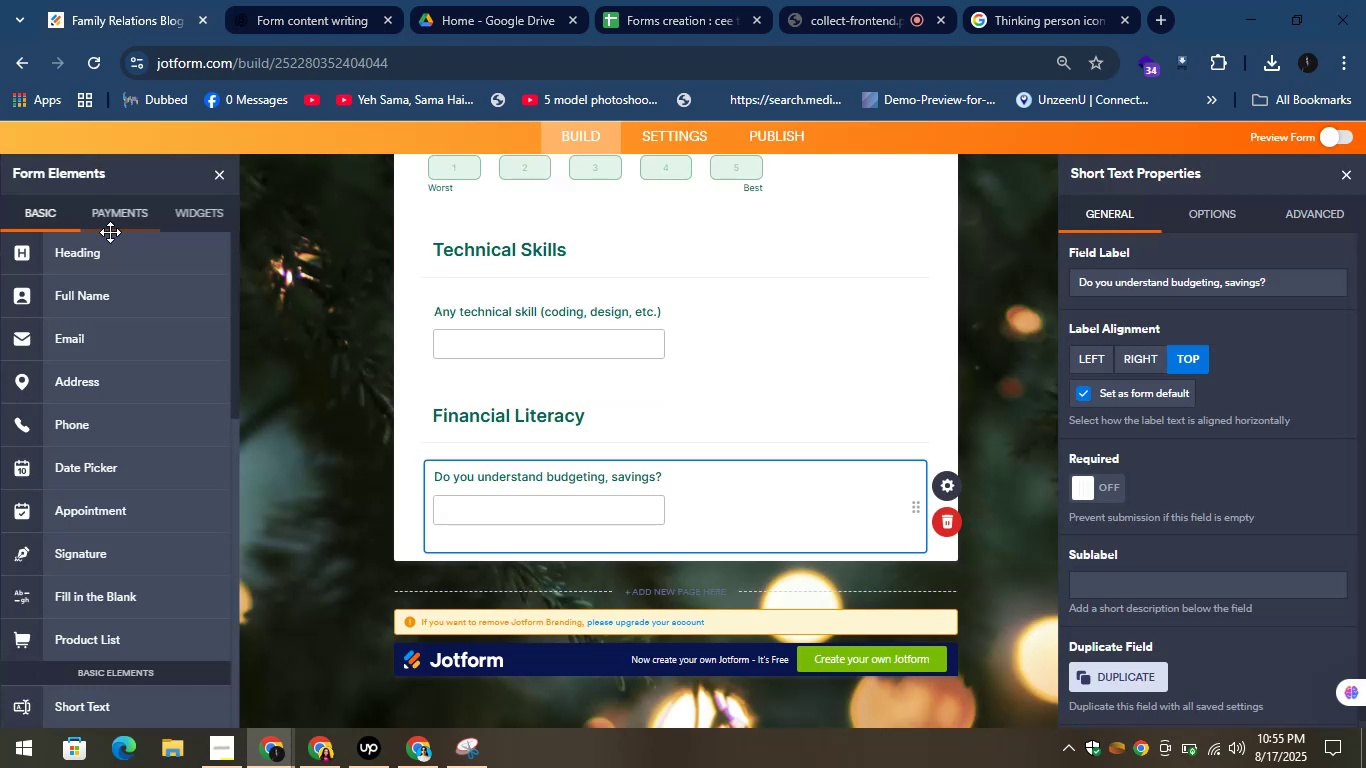 
left_click_drag(start_coordinate=[87, 255], to_coordinate=[448, 566])
 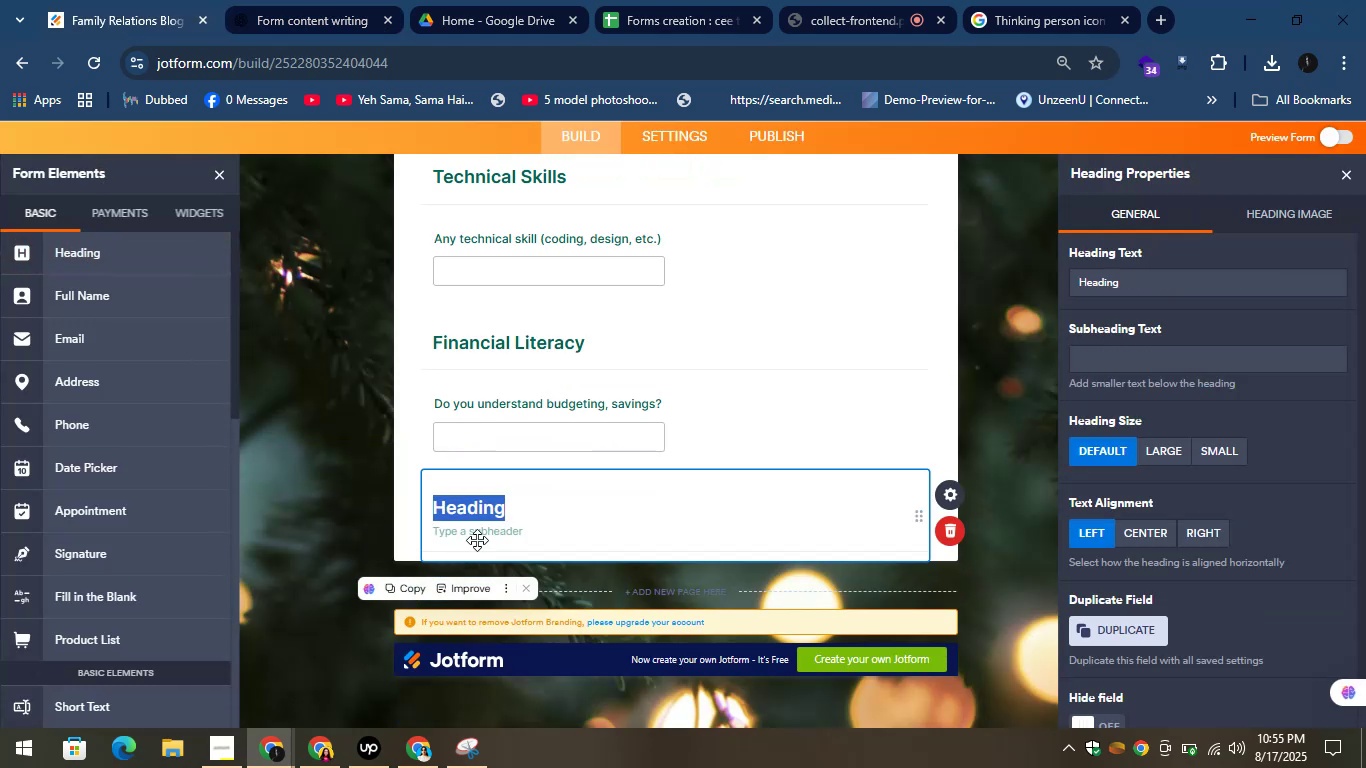 
key(Control+V)
 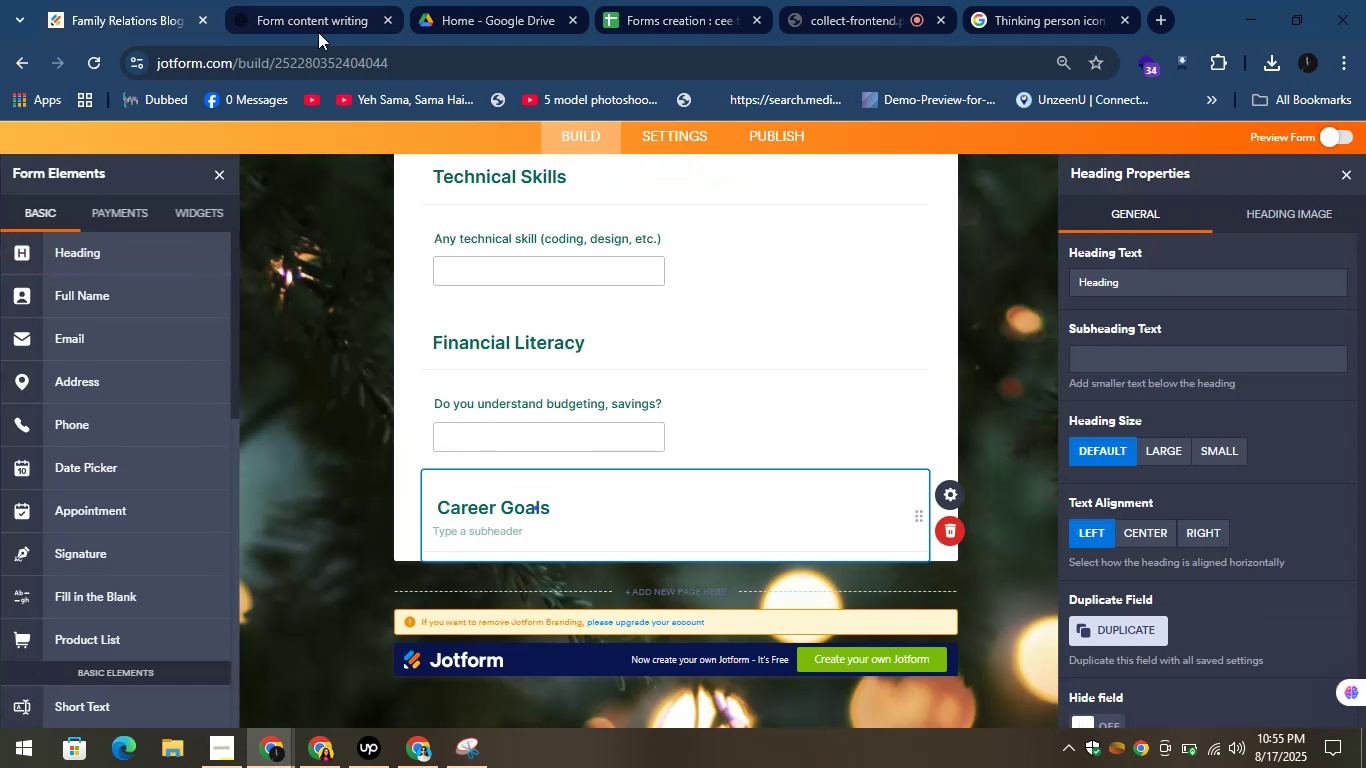 
left_click([308, 8])
 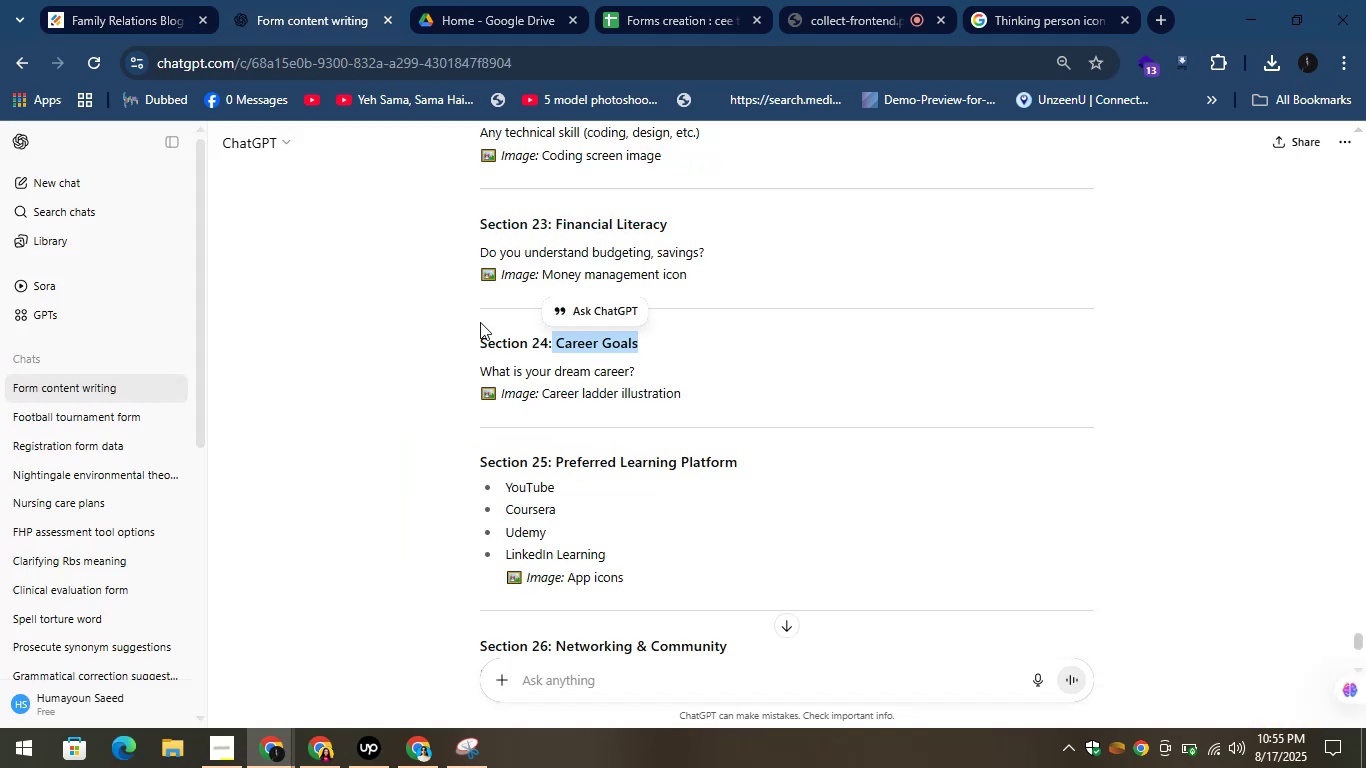 
left_click_drag(start_coordinate=[469, 368], to_coordinate=[644, 364])
 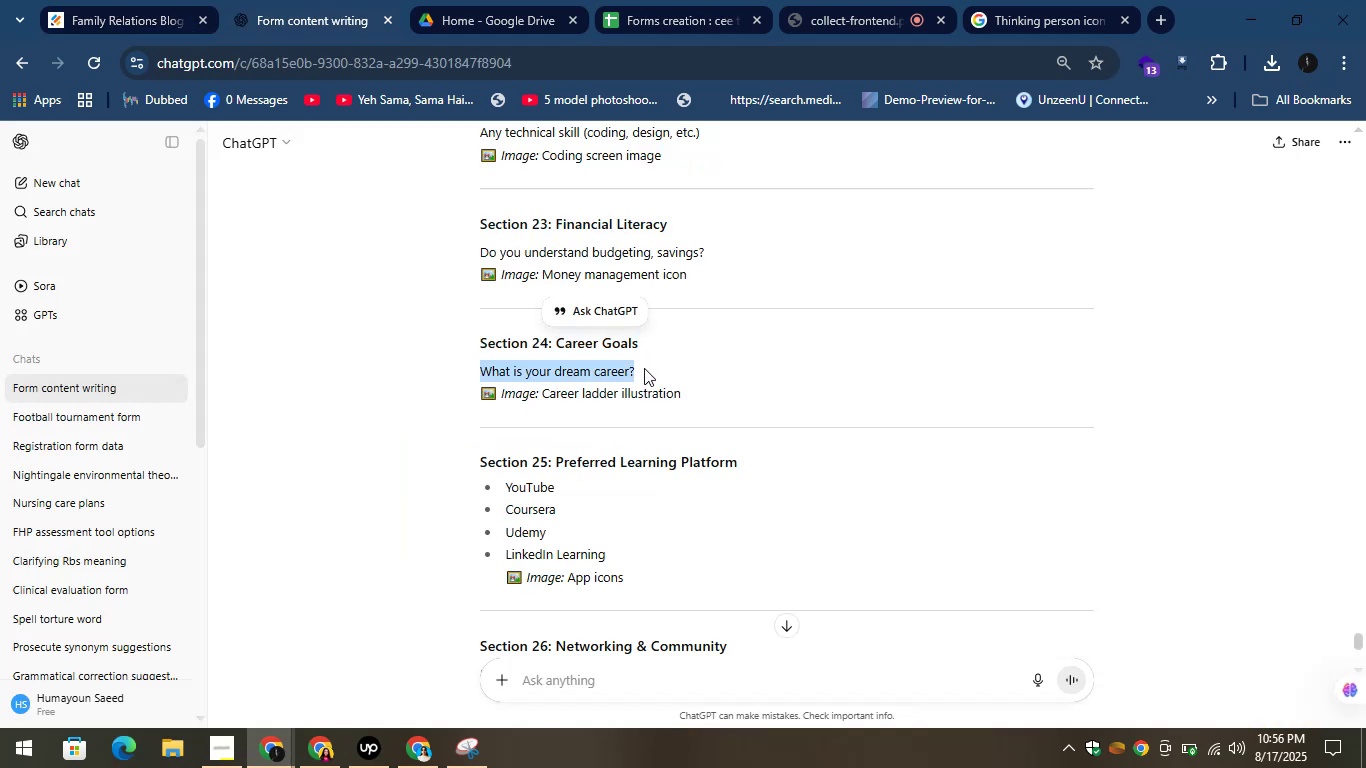 
key(Control+C)
 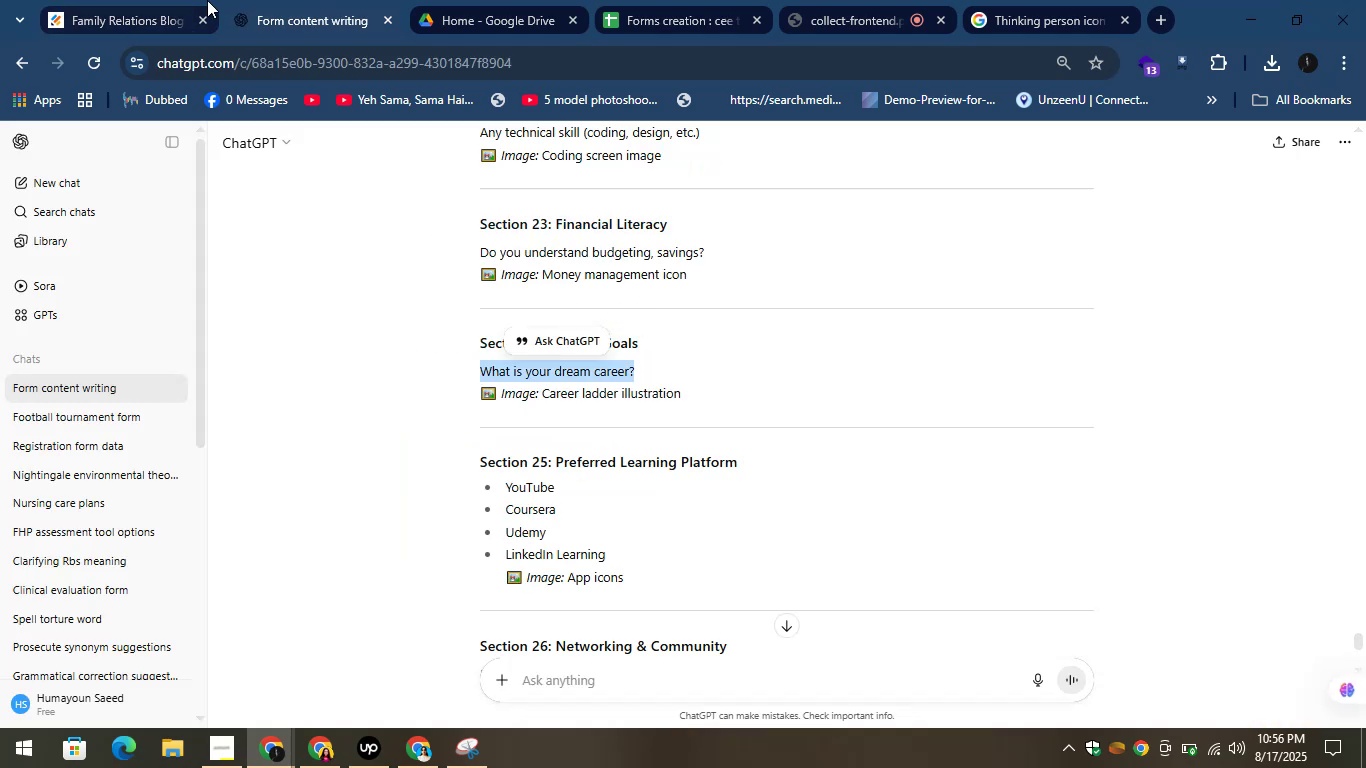 
left_click([114, 0])
 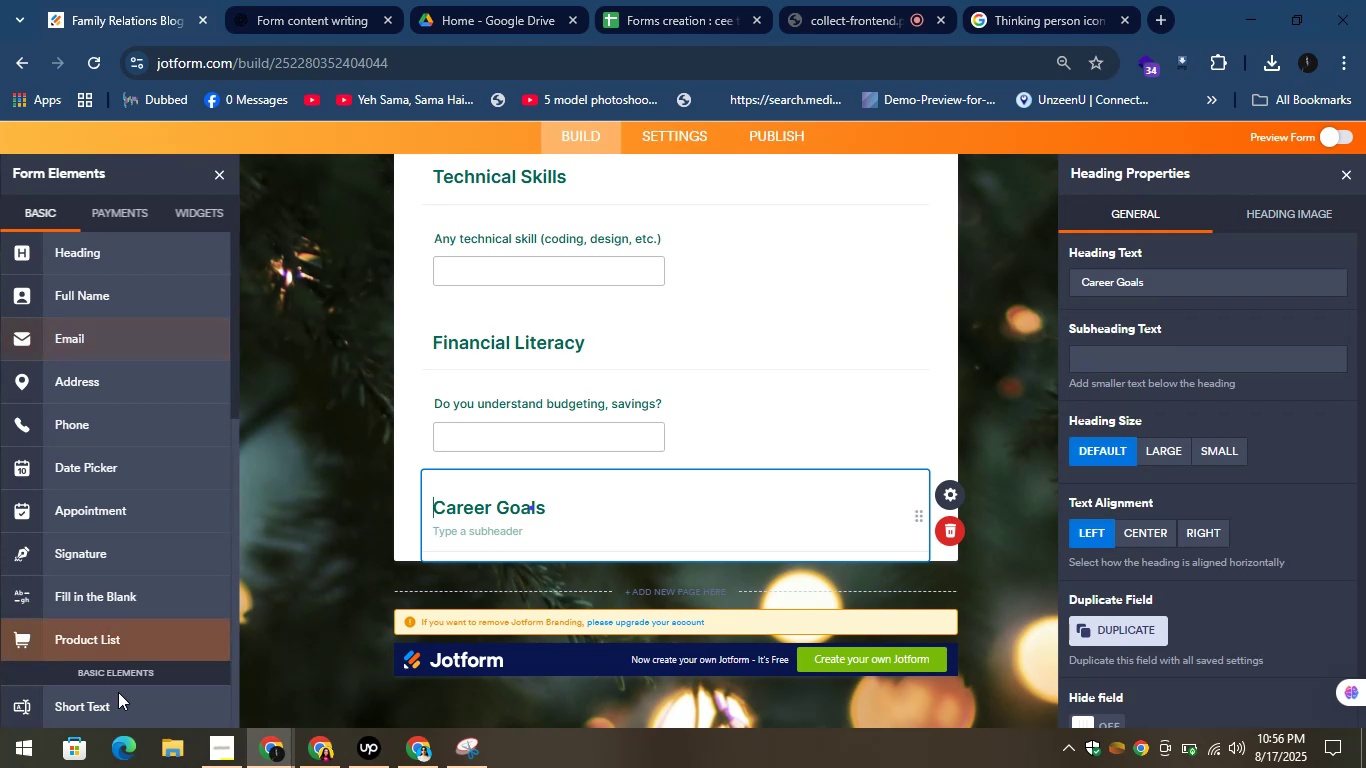 
left_click_drag(start_coordinate=[106, 708], to_coordinate=[489, 573])
 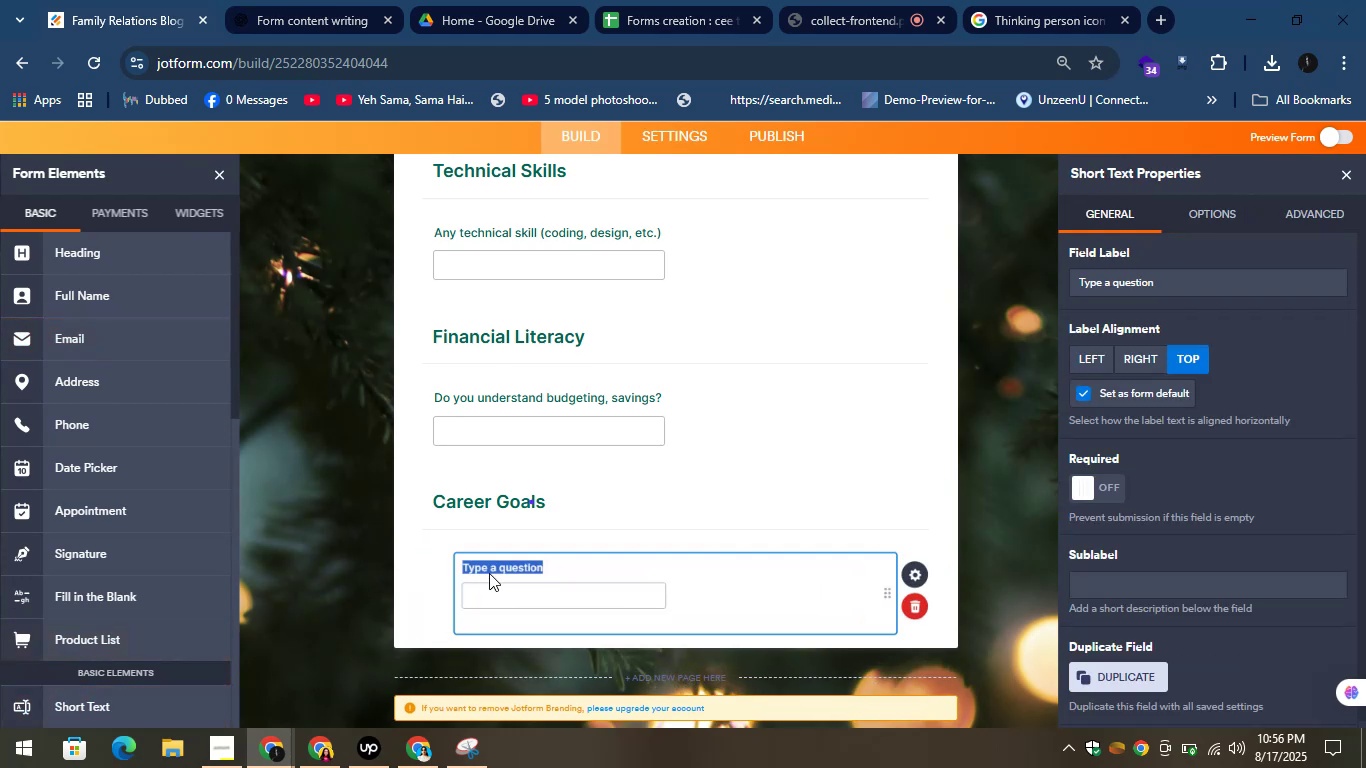 
key(Control+V)
 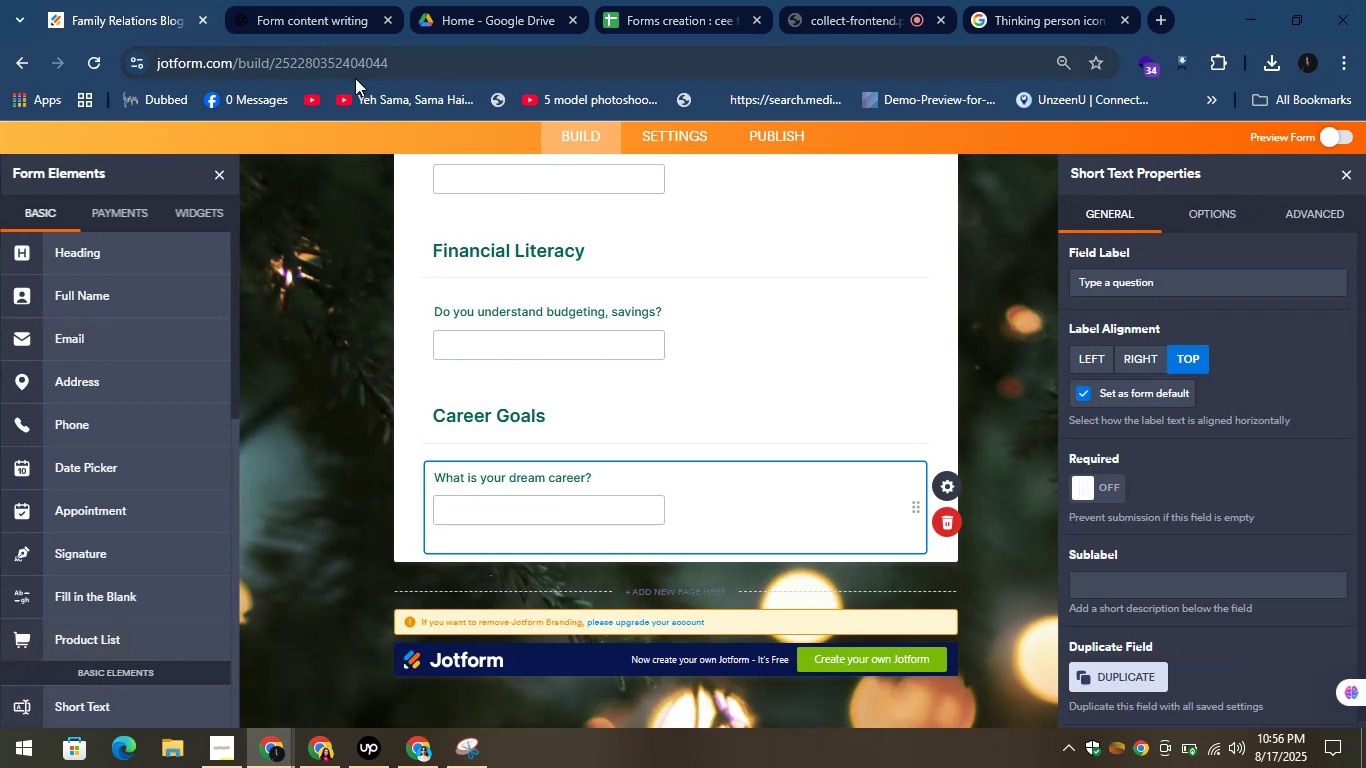 
left_click([314, 0])
 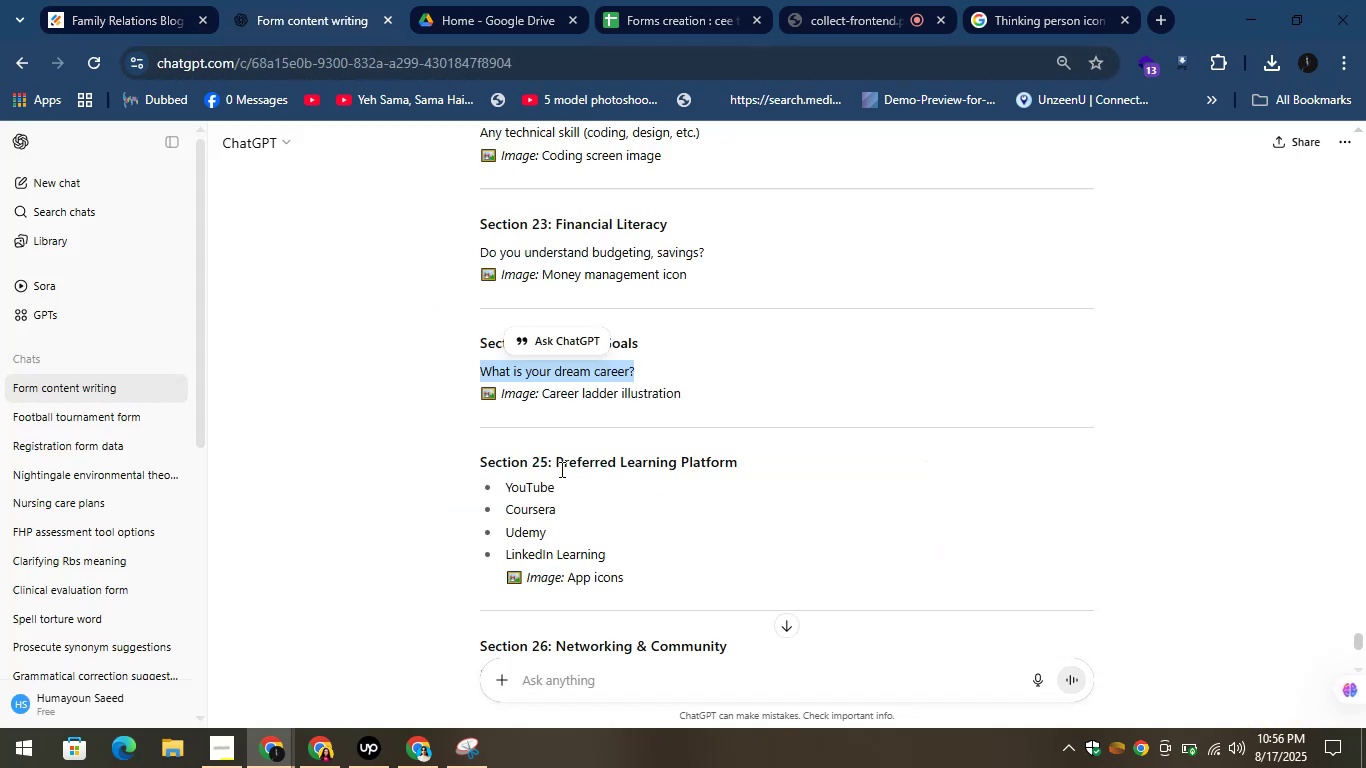 
left_click_drag(start_coordinate=[555, 466], to_coordinate=[842, 463])
 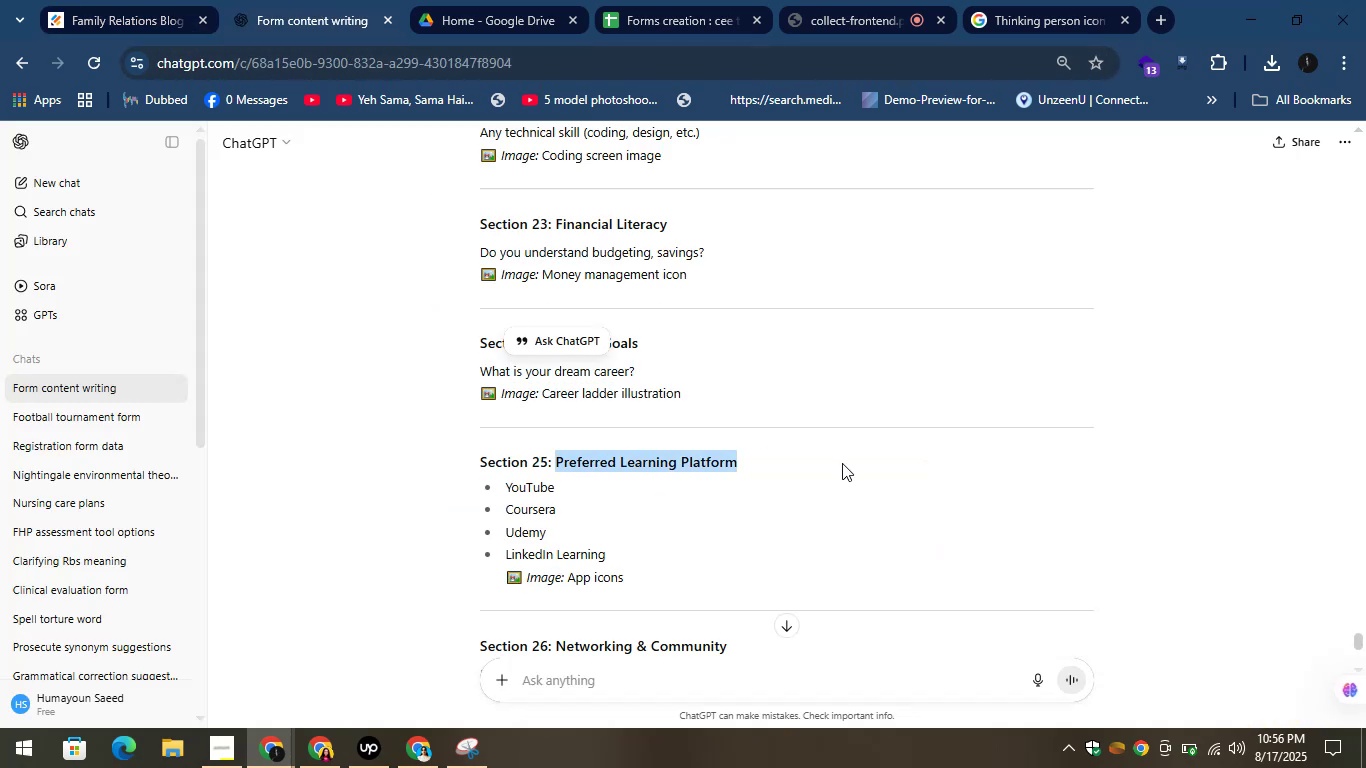 
key(Control+C)
 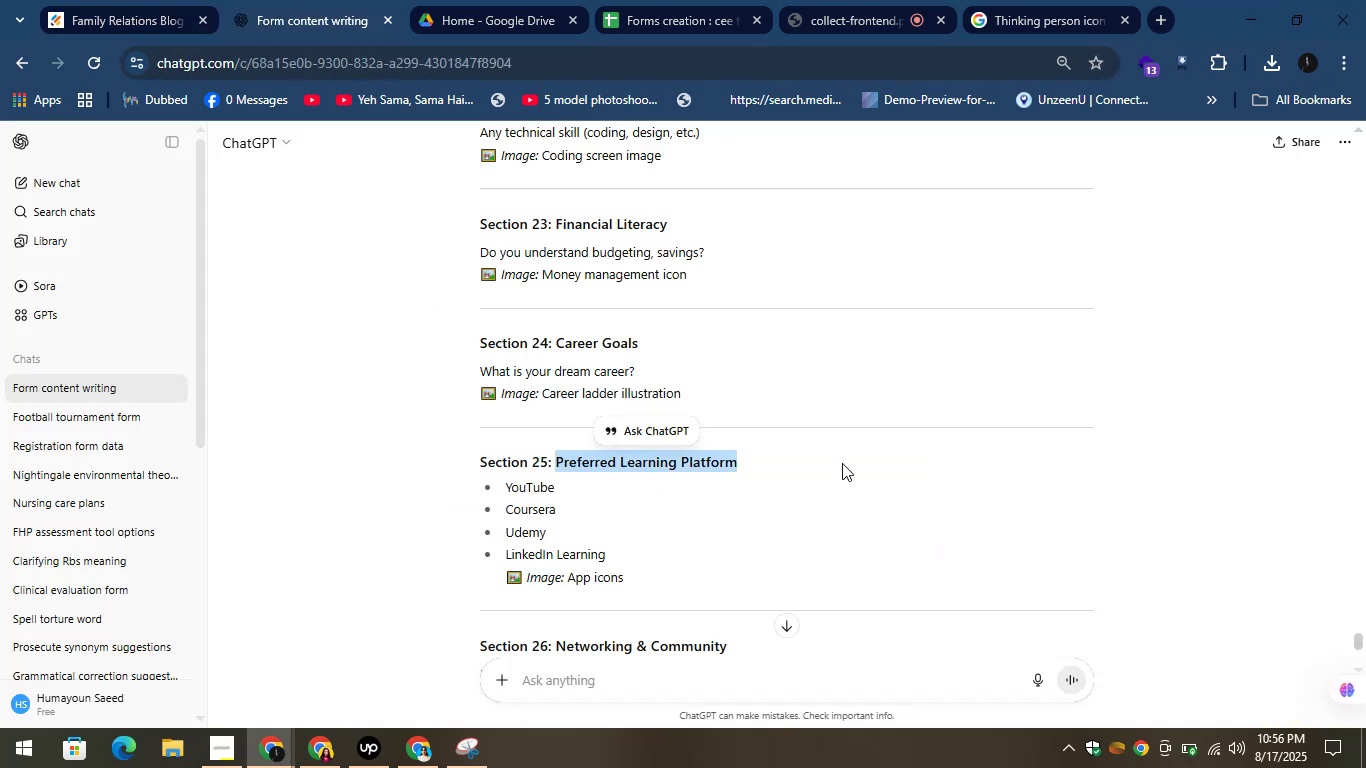 
key(Control+C)
 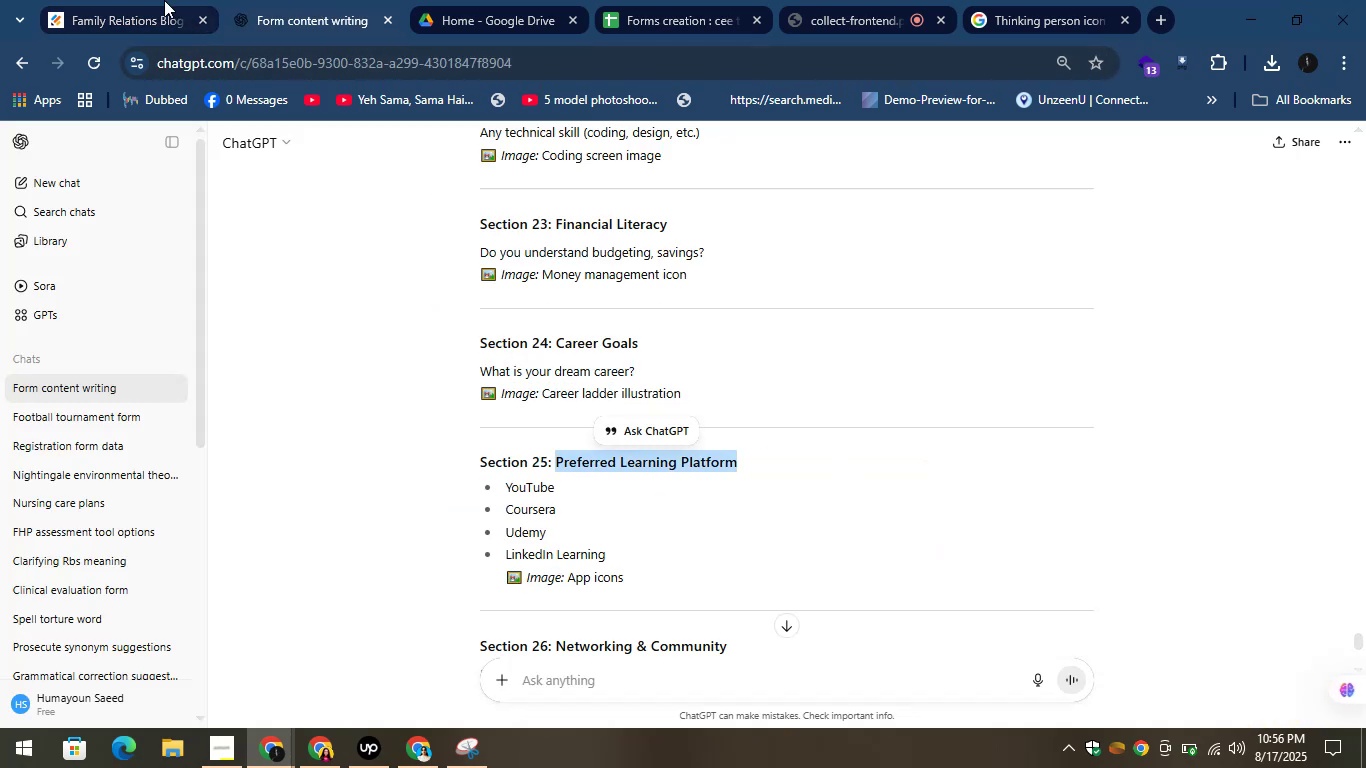 
left_click([121, 0])
 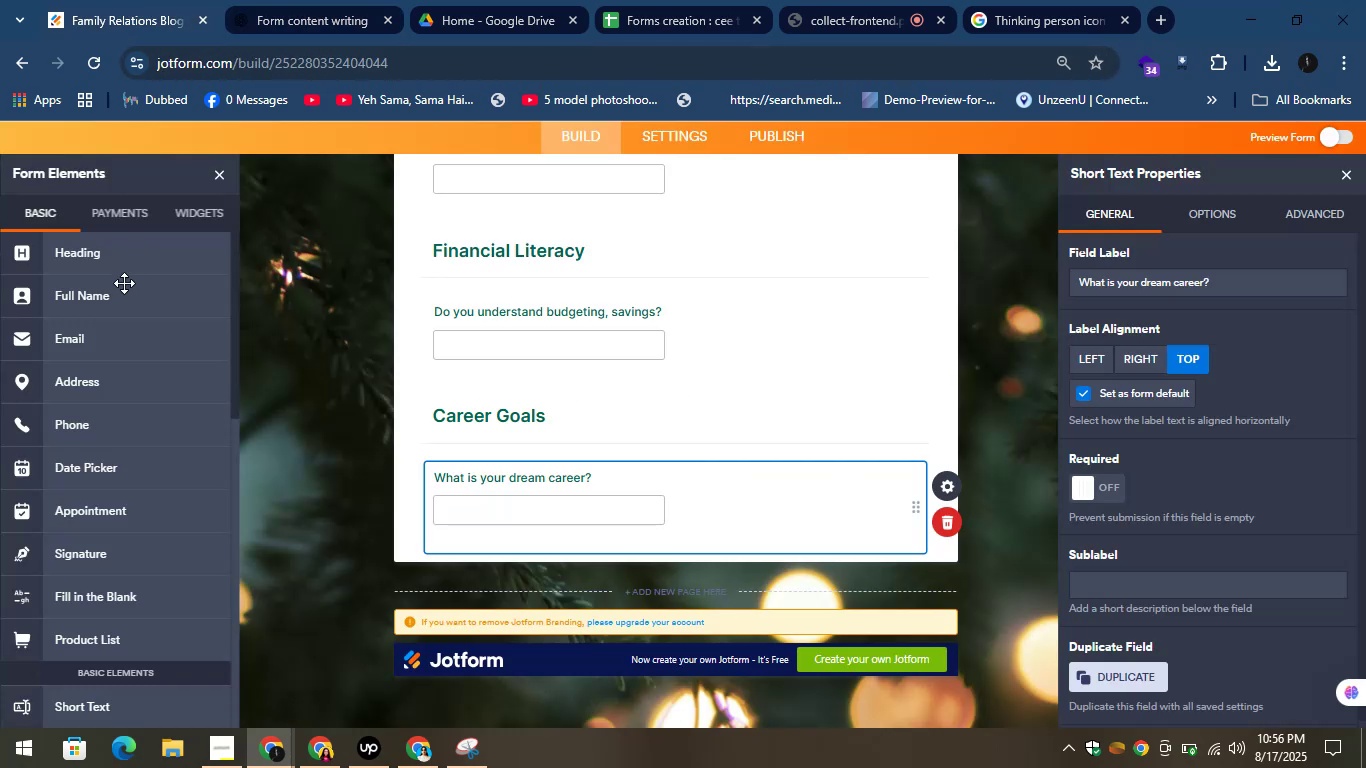 
left_click_drag(start_coordinate=[102, 256], to_coordinate=[441, 563])
 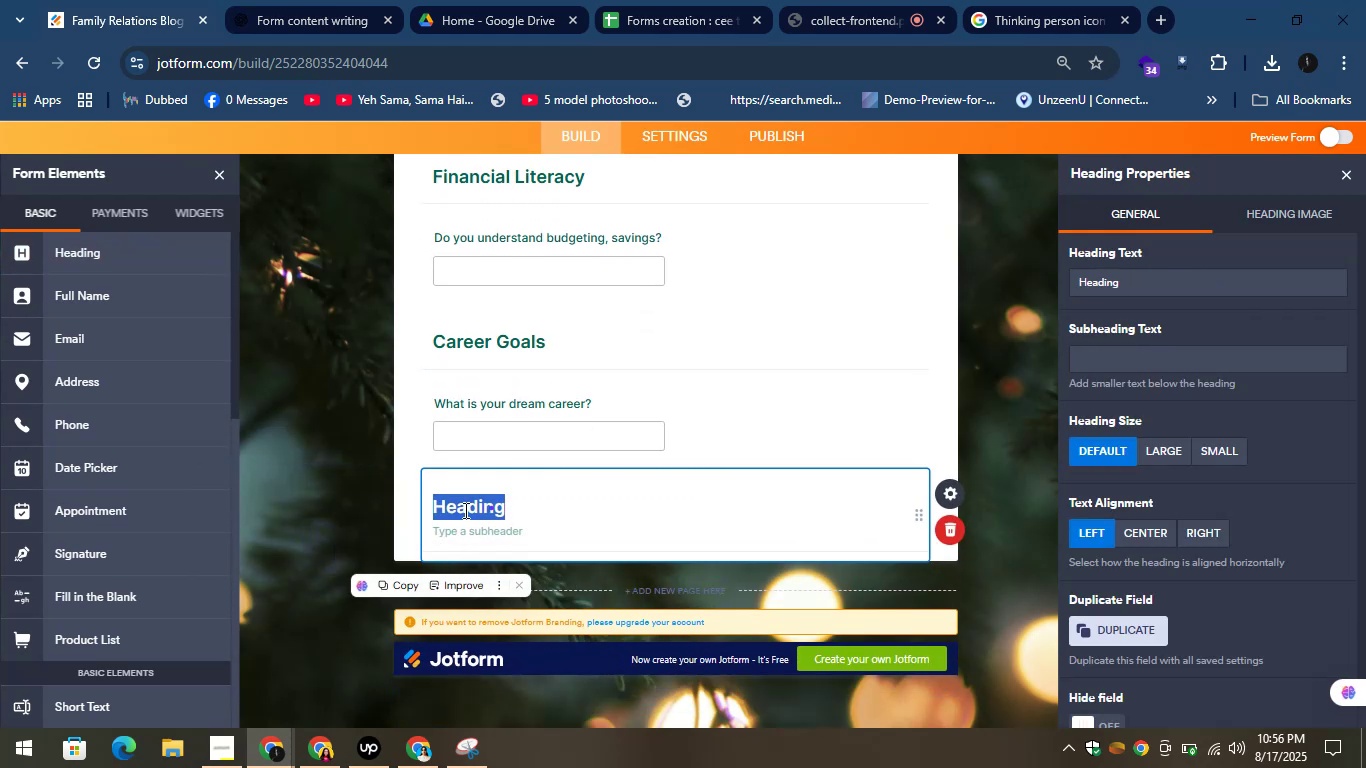 
key(Control+V)
 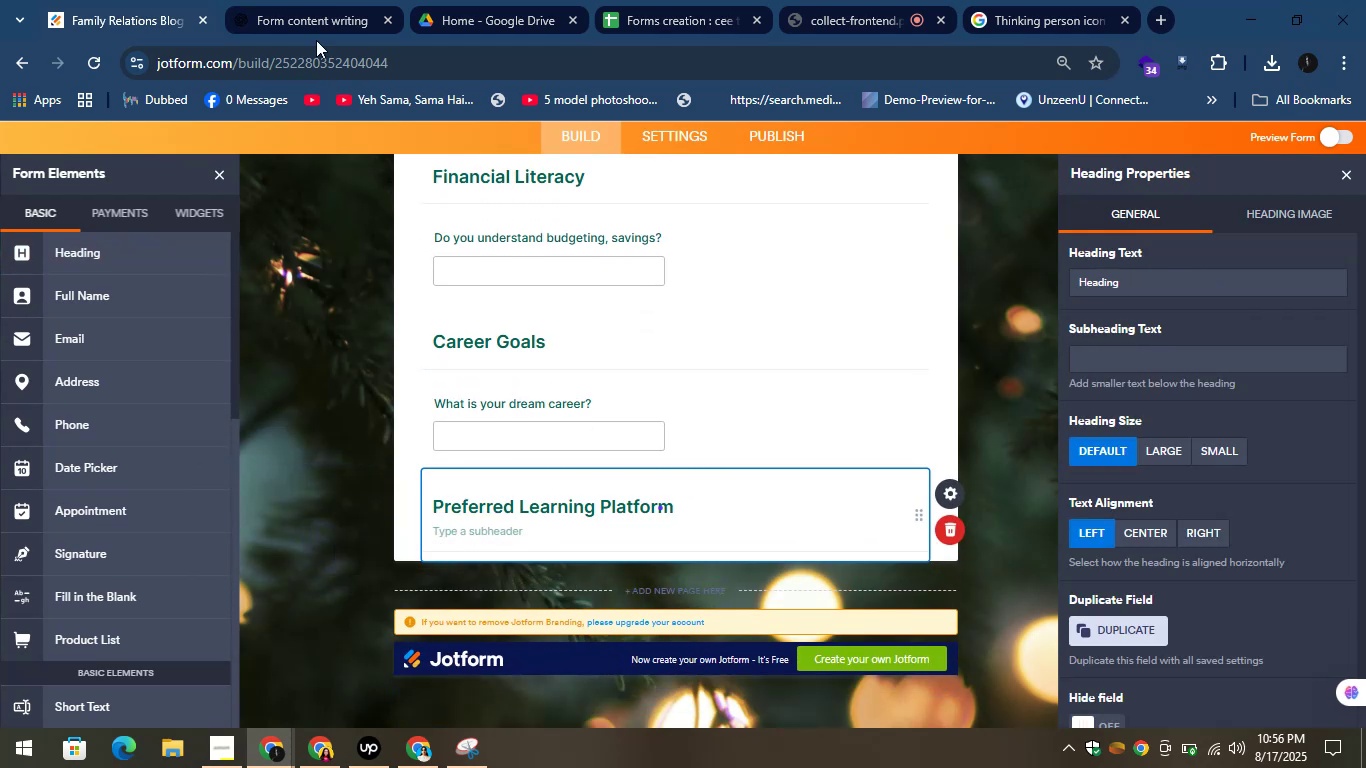 
left_click([307, 8])
 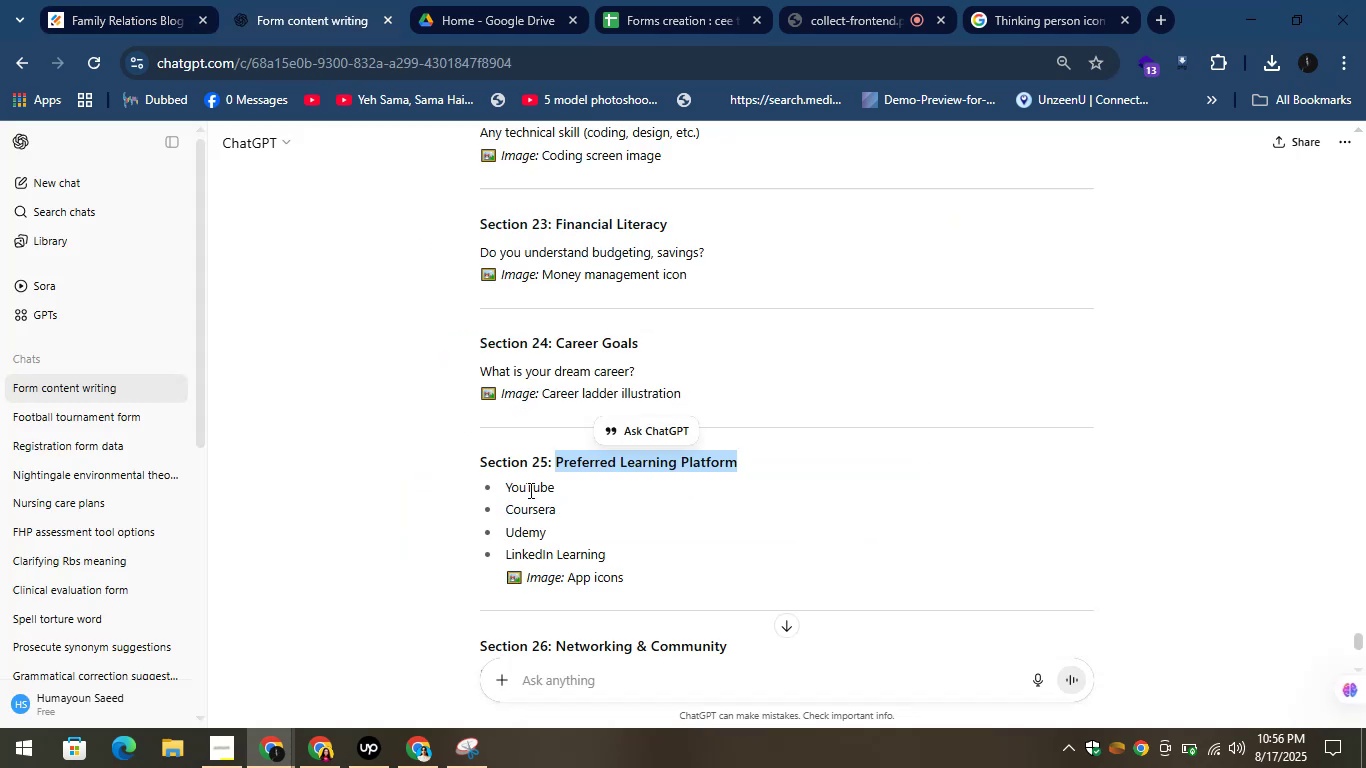 
left_click_drag(start_coordinate=[503, 486], to_coordinate=[613, 547])
 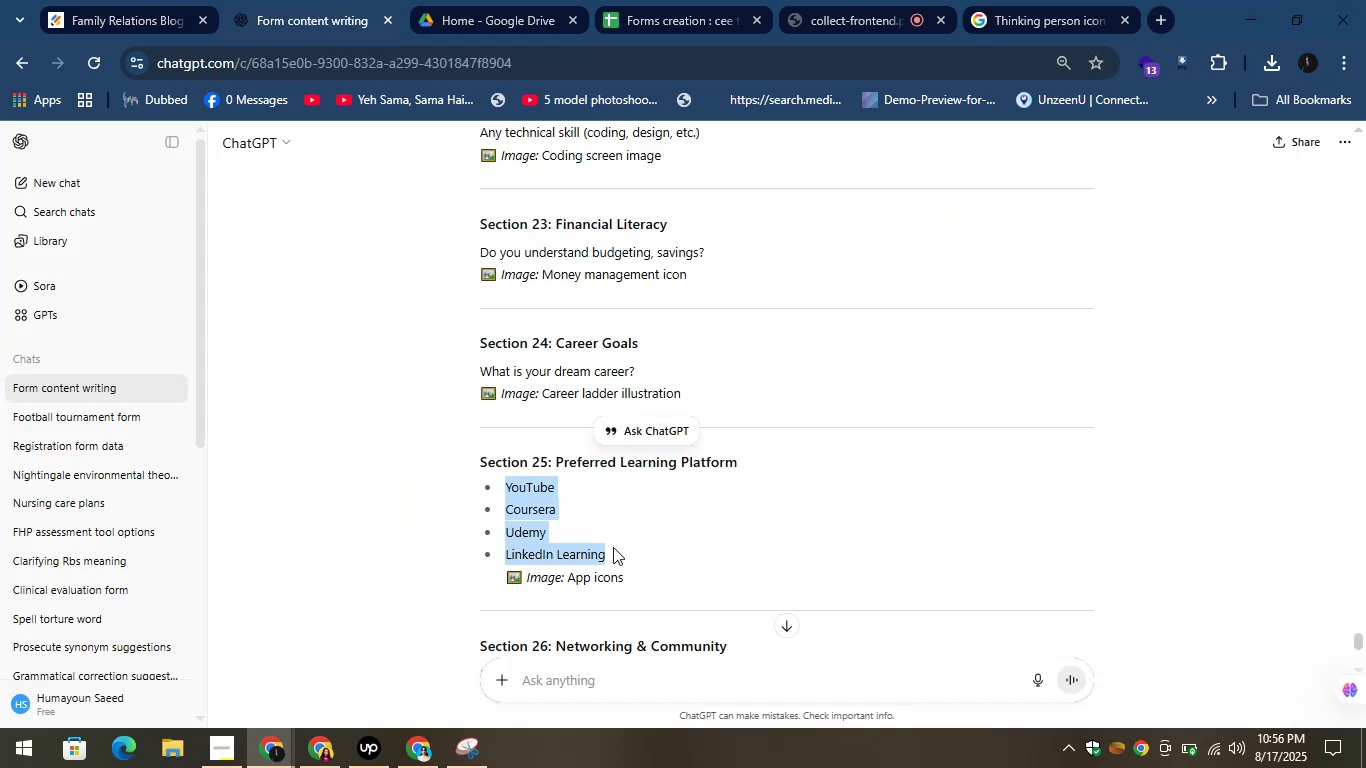 
key(Control+C)
 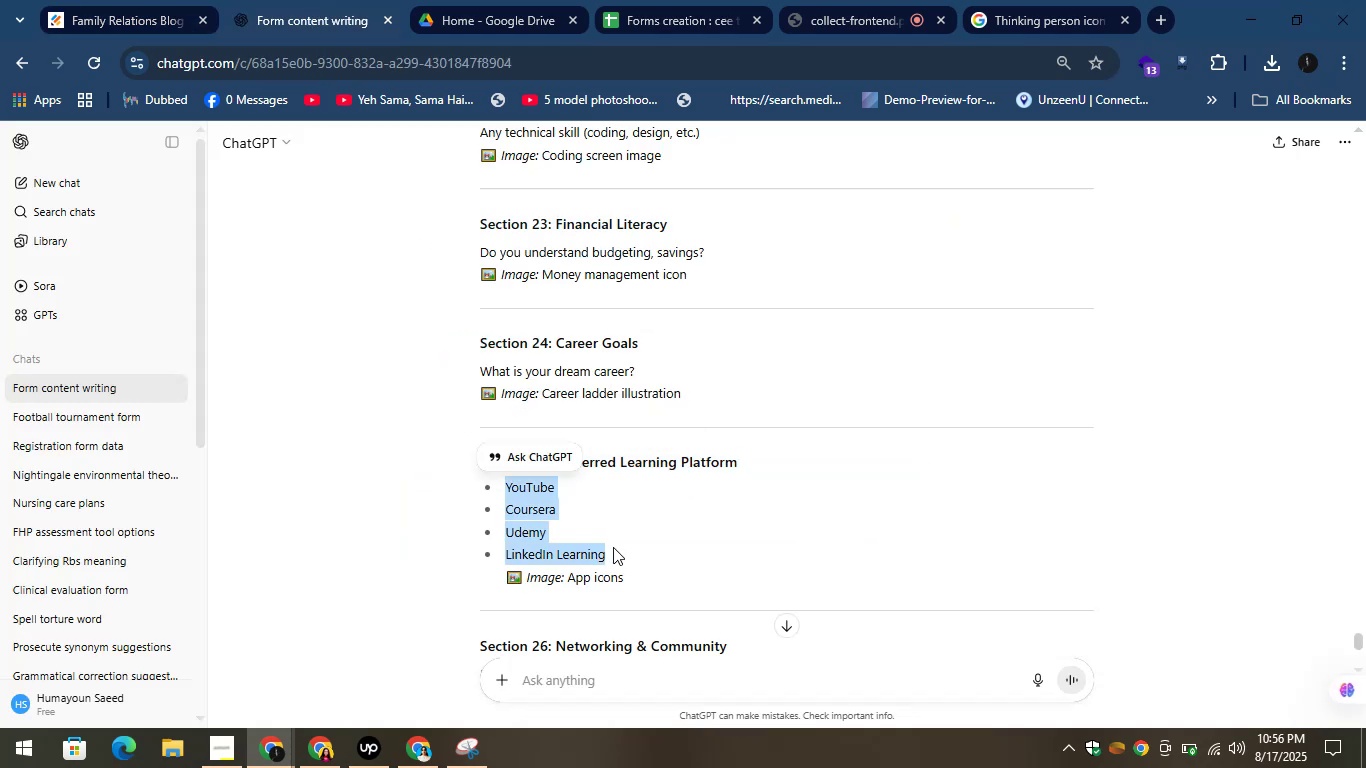 
key(Control+C)
 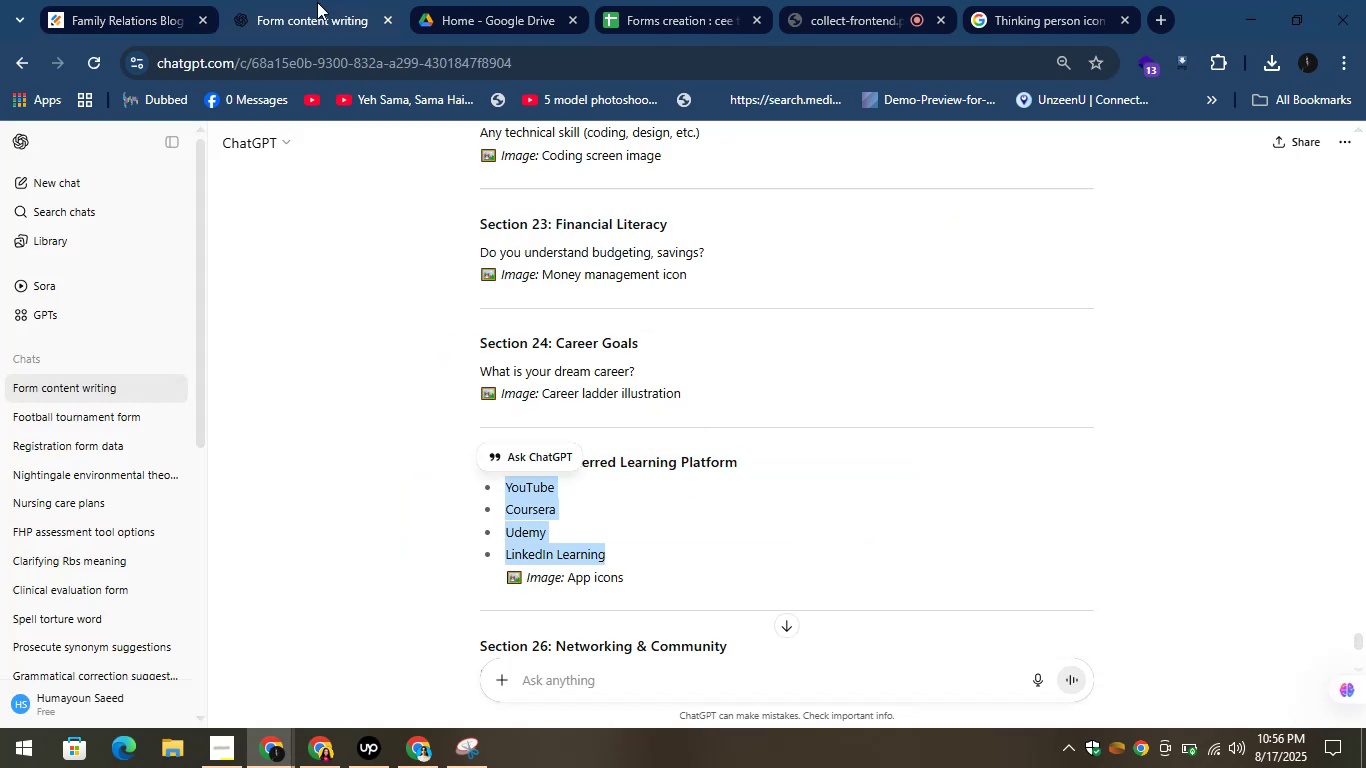 
left_click([317, 2])
 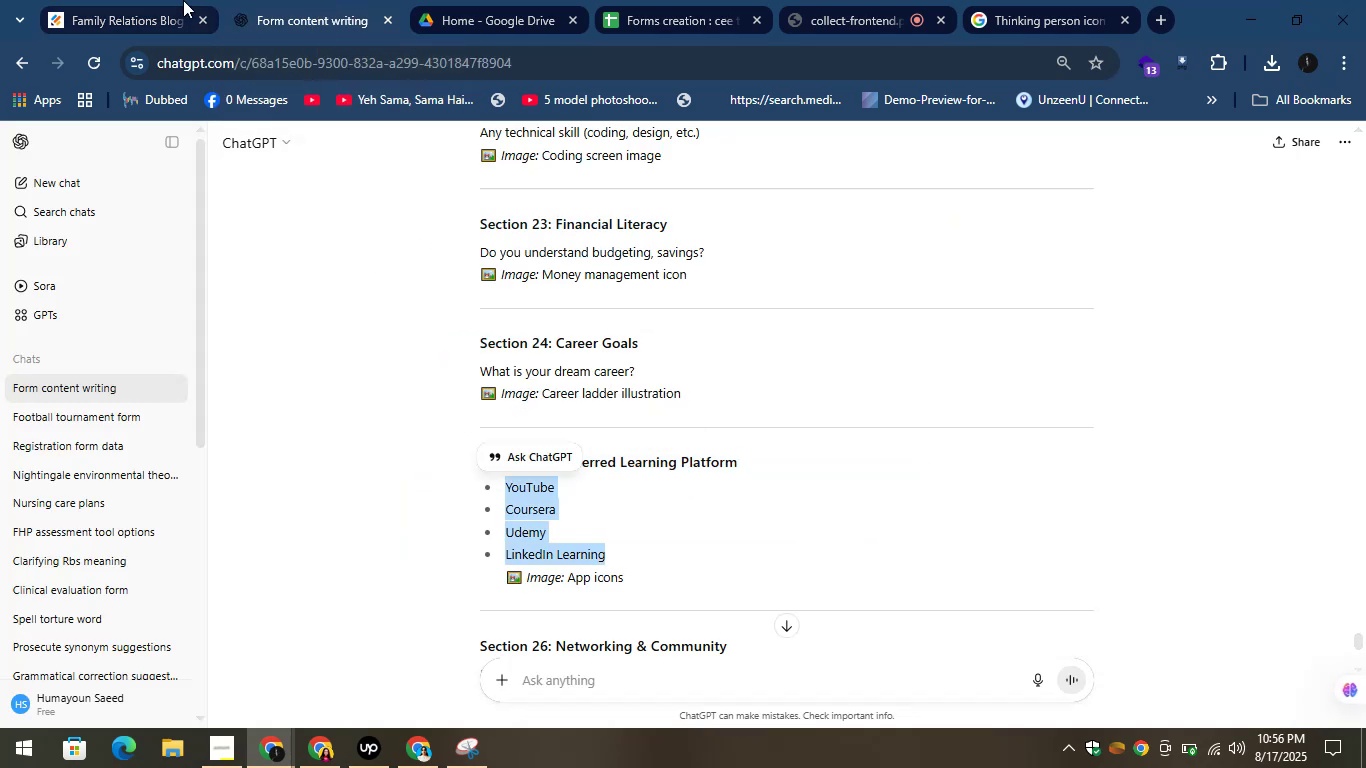 
left_click([152, 0])
 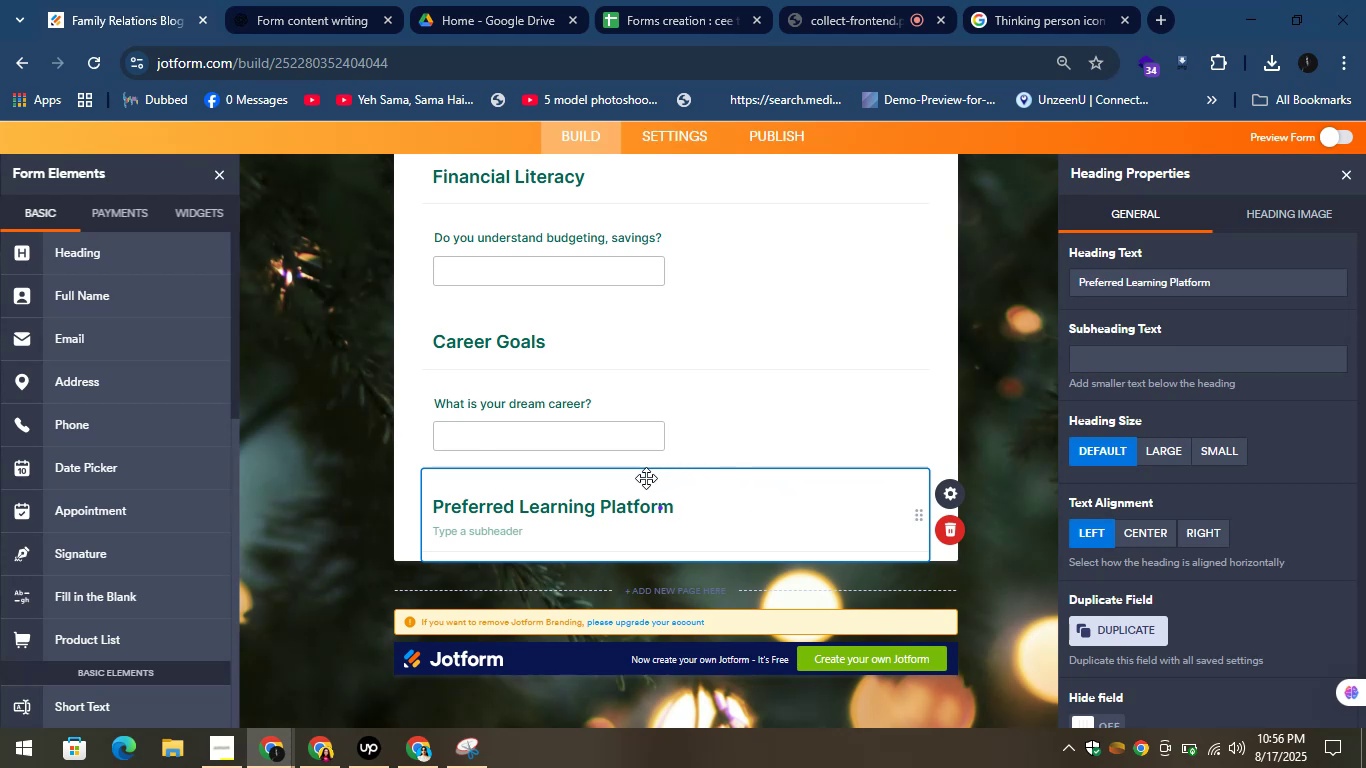 
left_click([491, 535])
 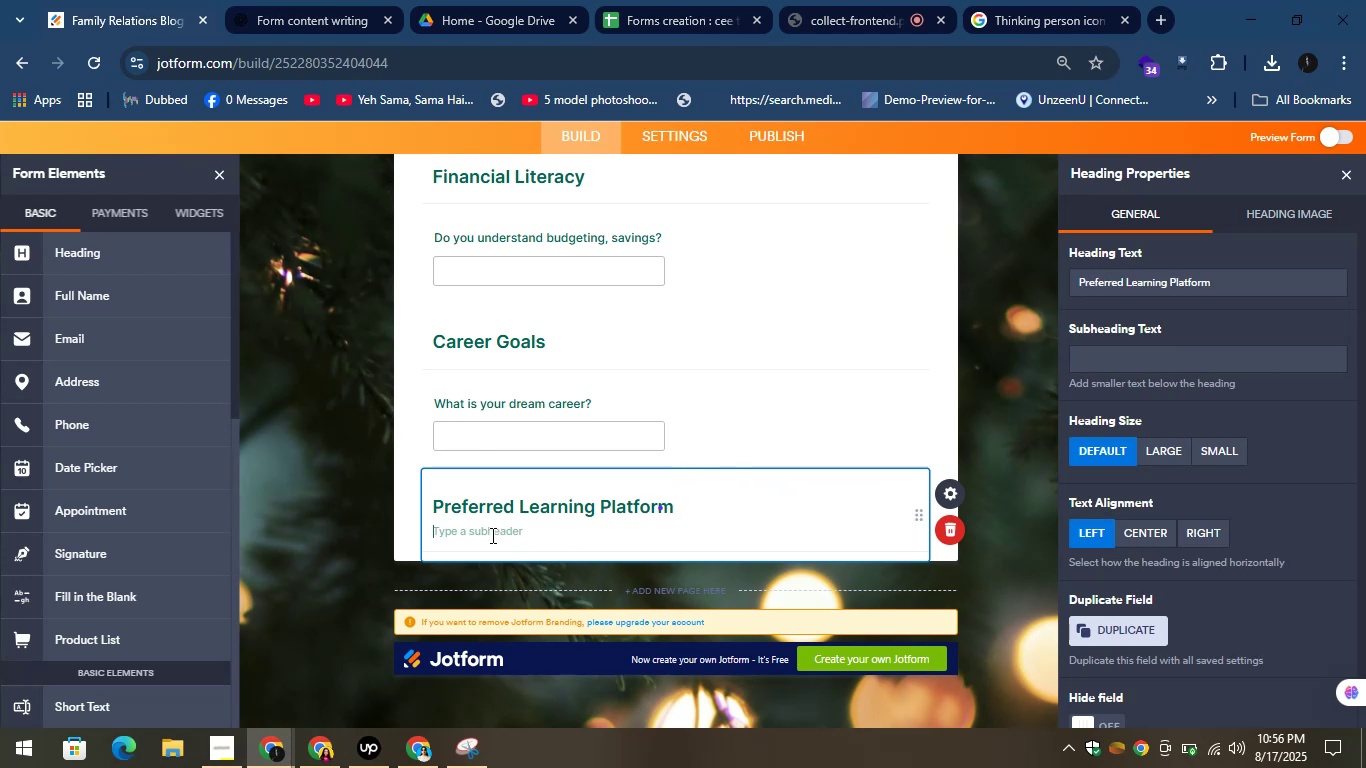 
key(Control+V)
 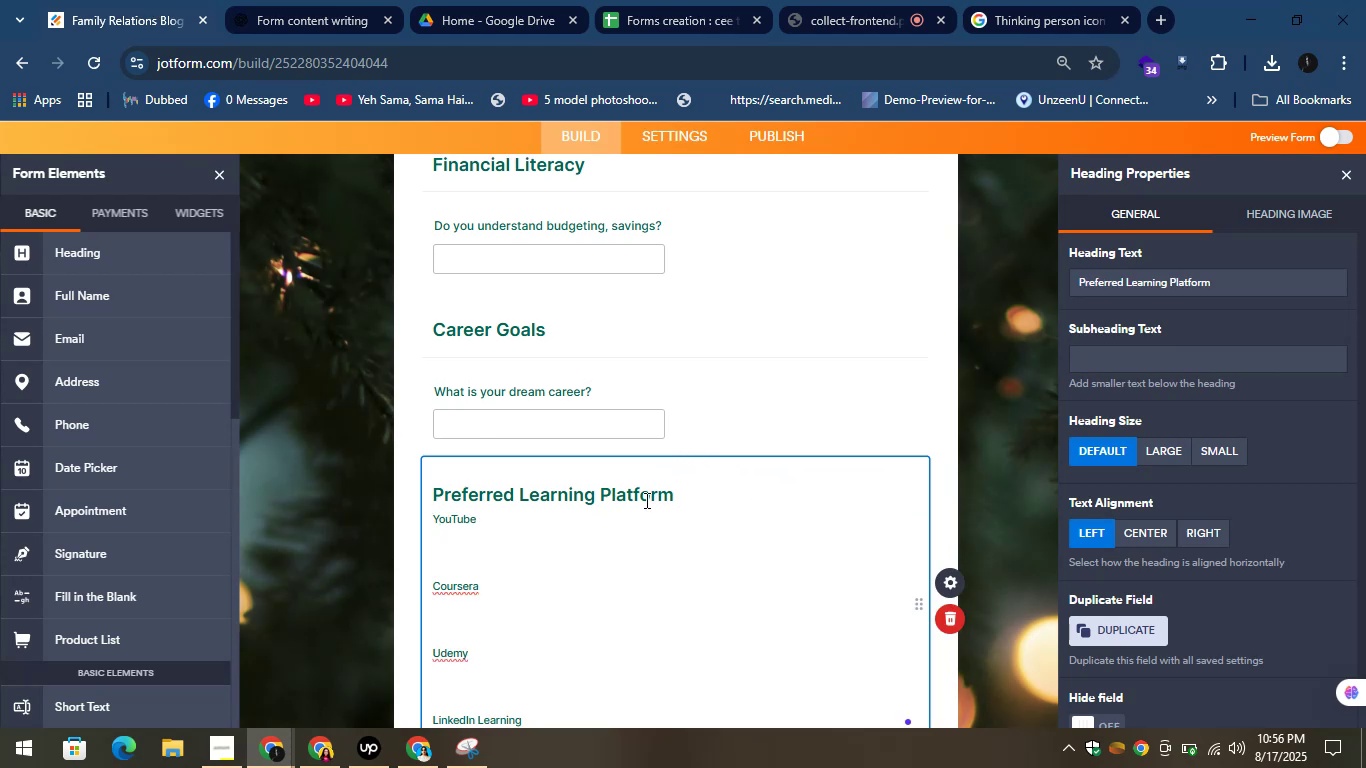 
left_click_drag(start_coordinate=[675, 500], to_coordinate=[371, 450])
 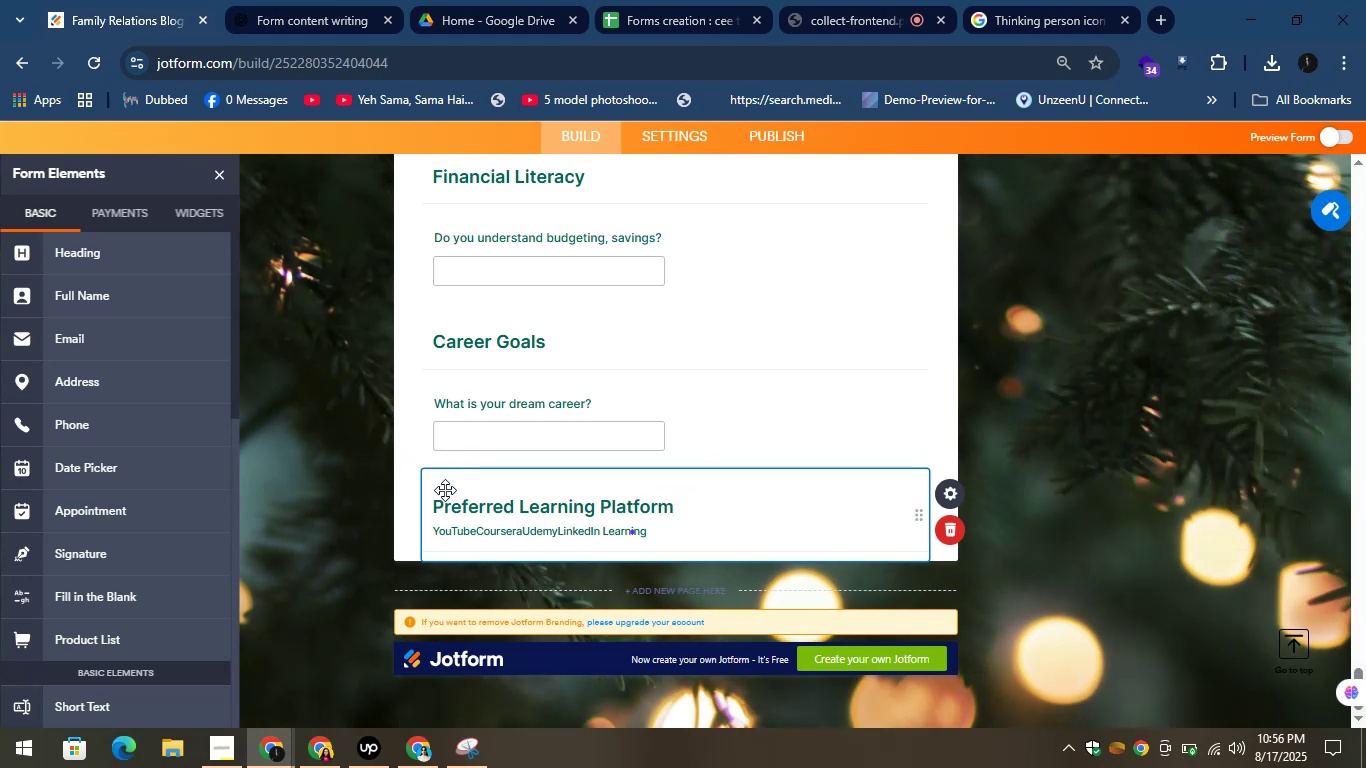 
left_click([449, 504])
 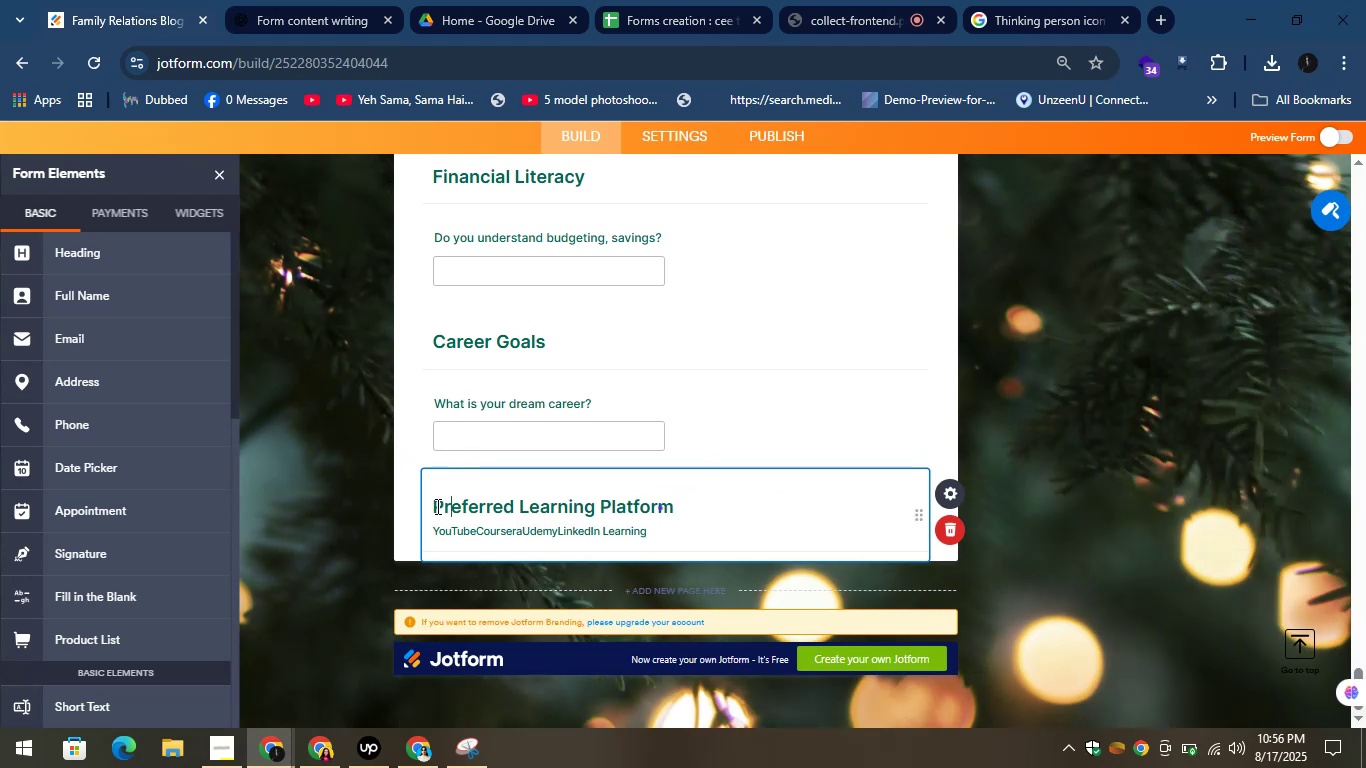 
left_click_drag(start_coordinate=[434, 507], to_coordinate=[683, 516])
 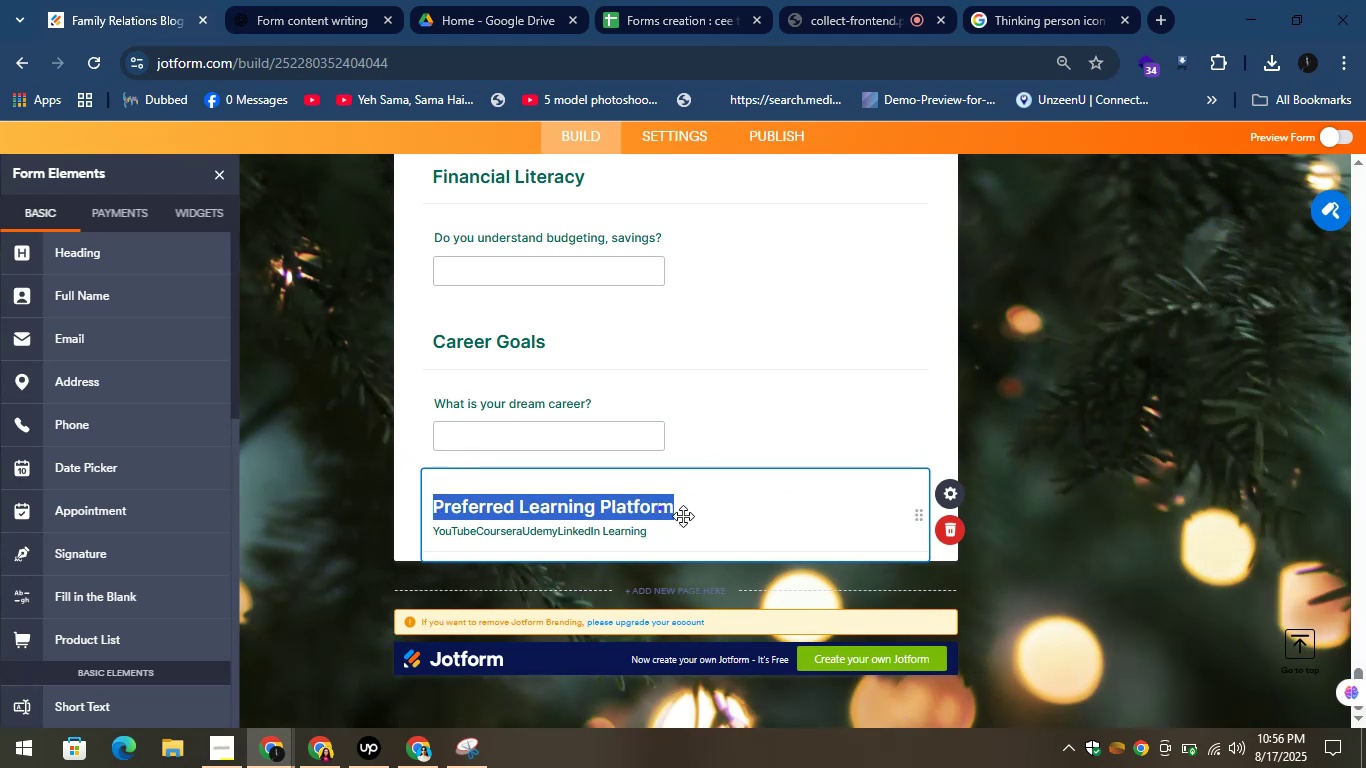 
key(Control+C)
 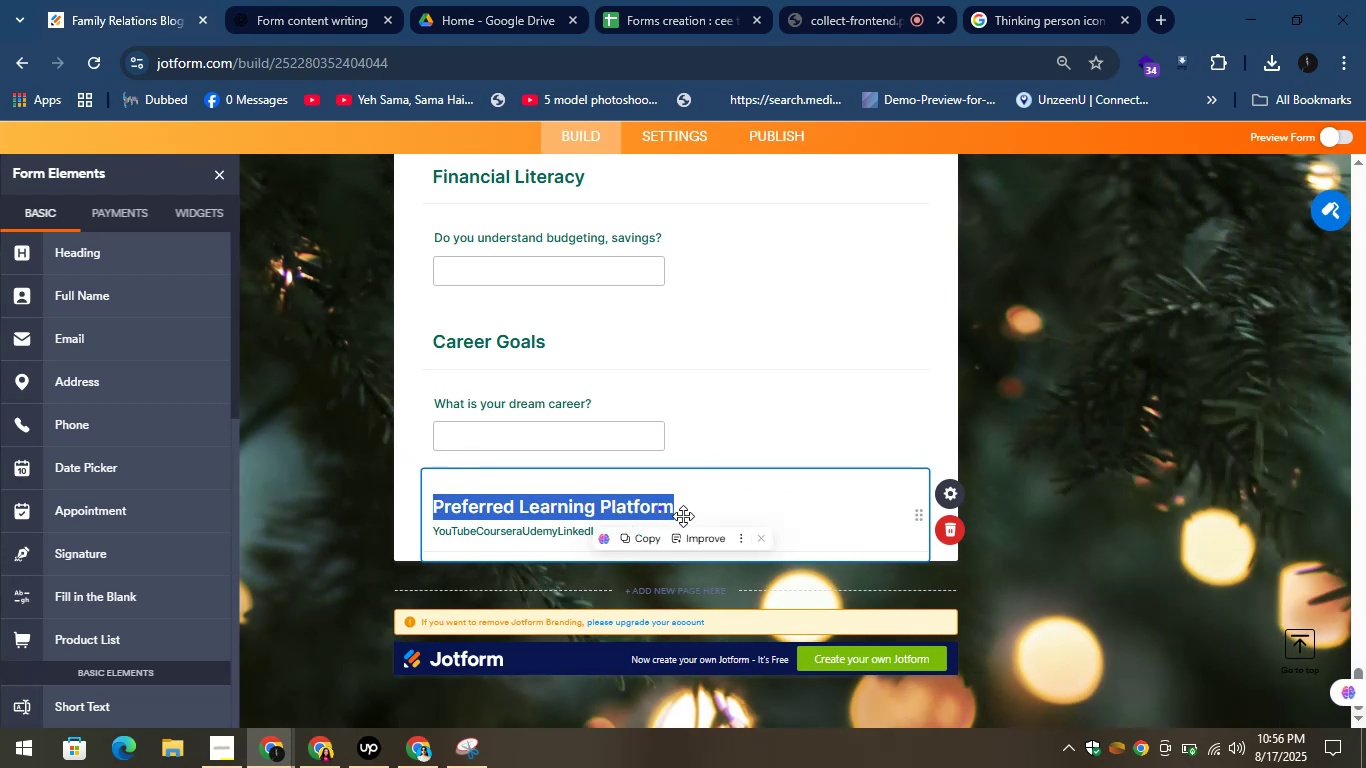 
key(Control+X)
 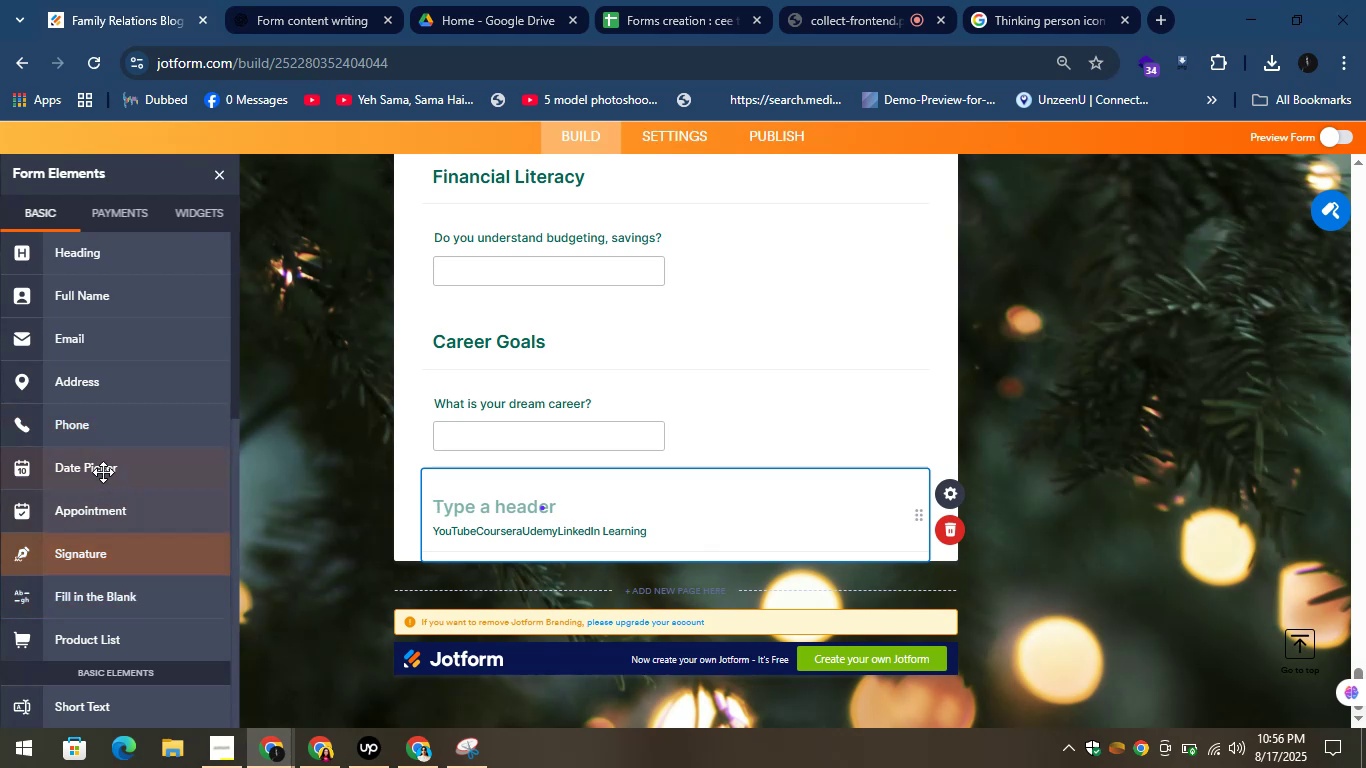 
left_click_drag(start_coordinate=[233, 481], to_coordinate=[228, 576])
 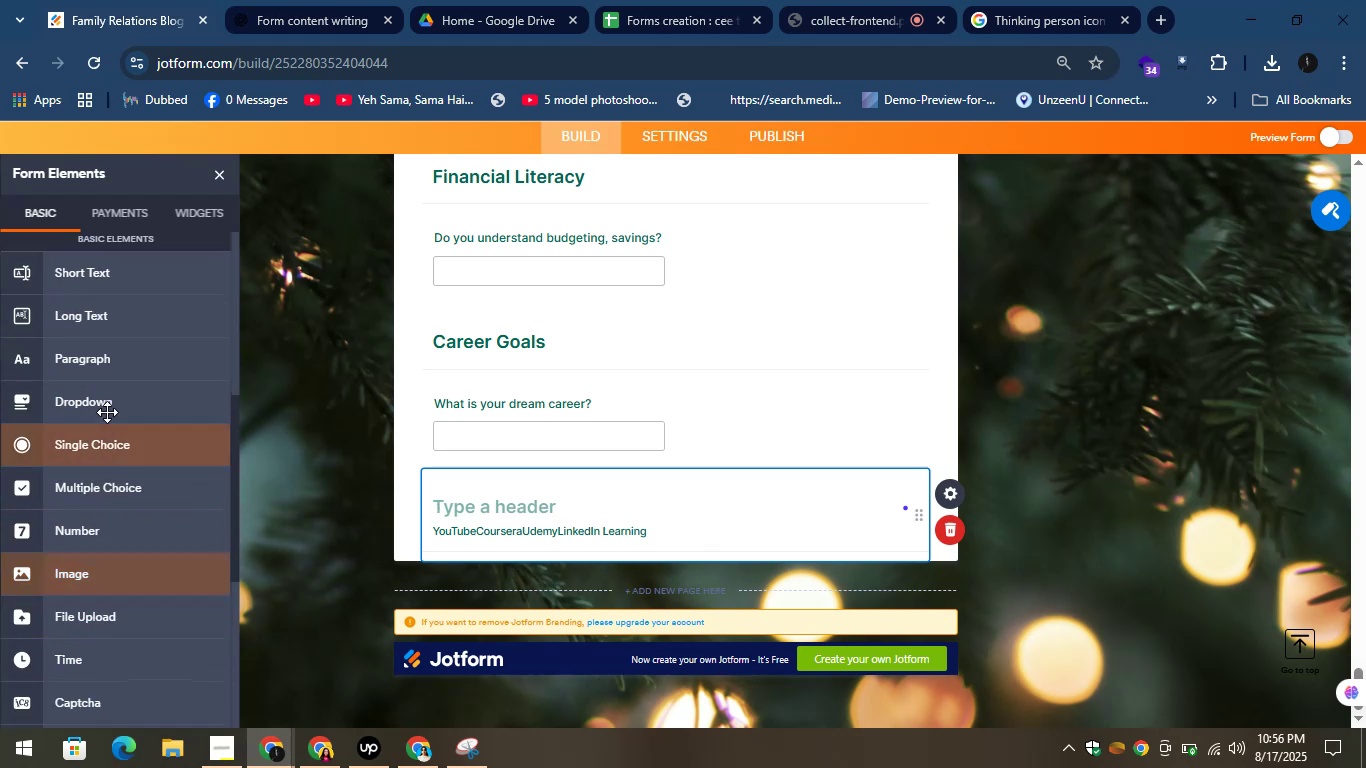 
left_click_drag(start_coordinate=[108, 408], to_coordinate=[539, 482])
 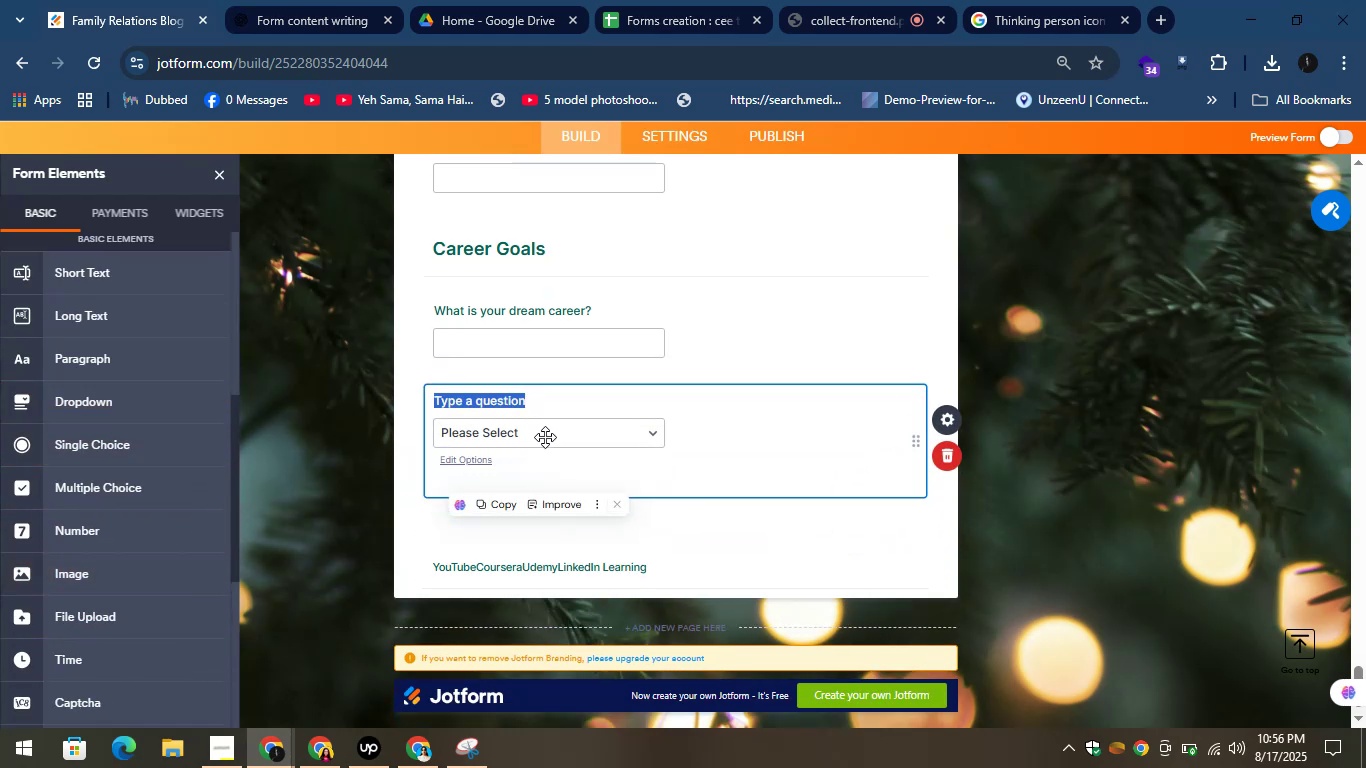 
key(Control+V)
 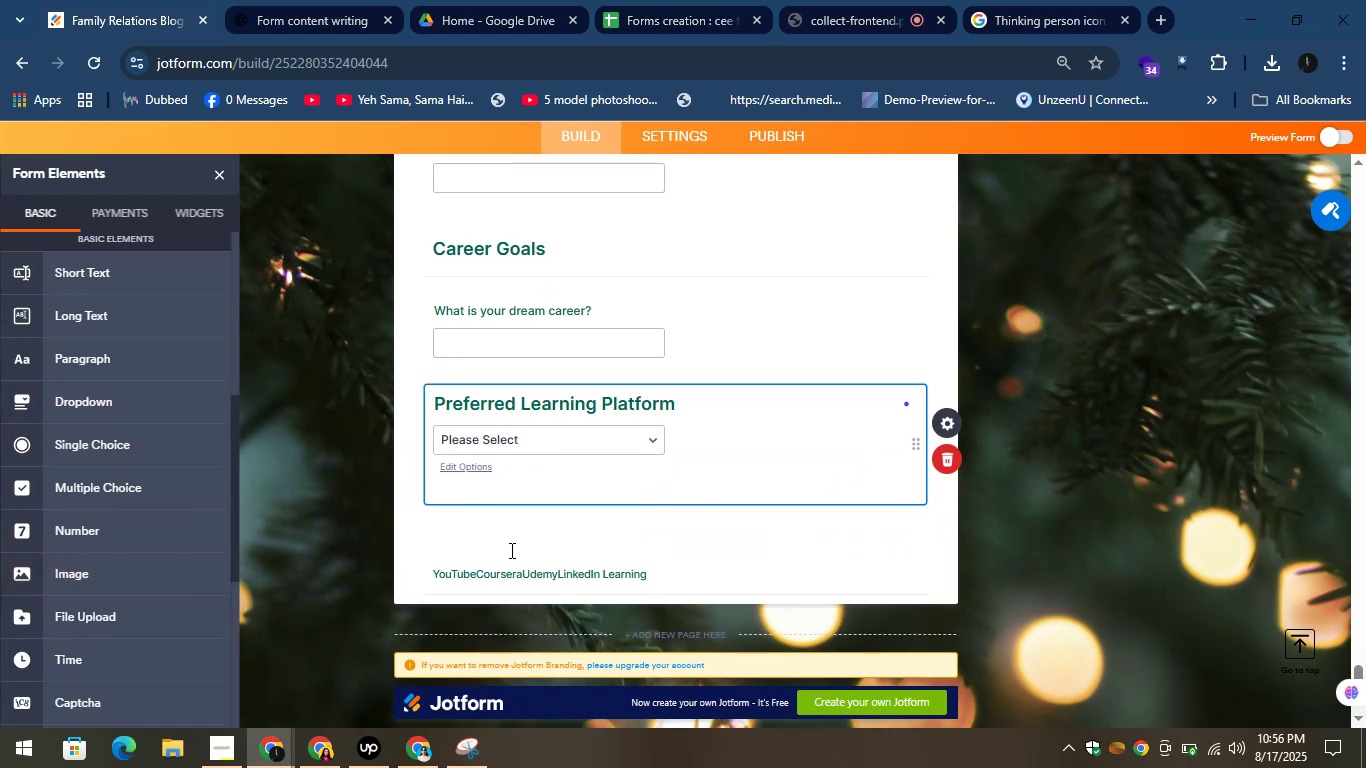 
left_click([510, 574])
 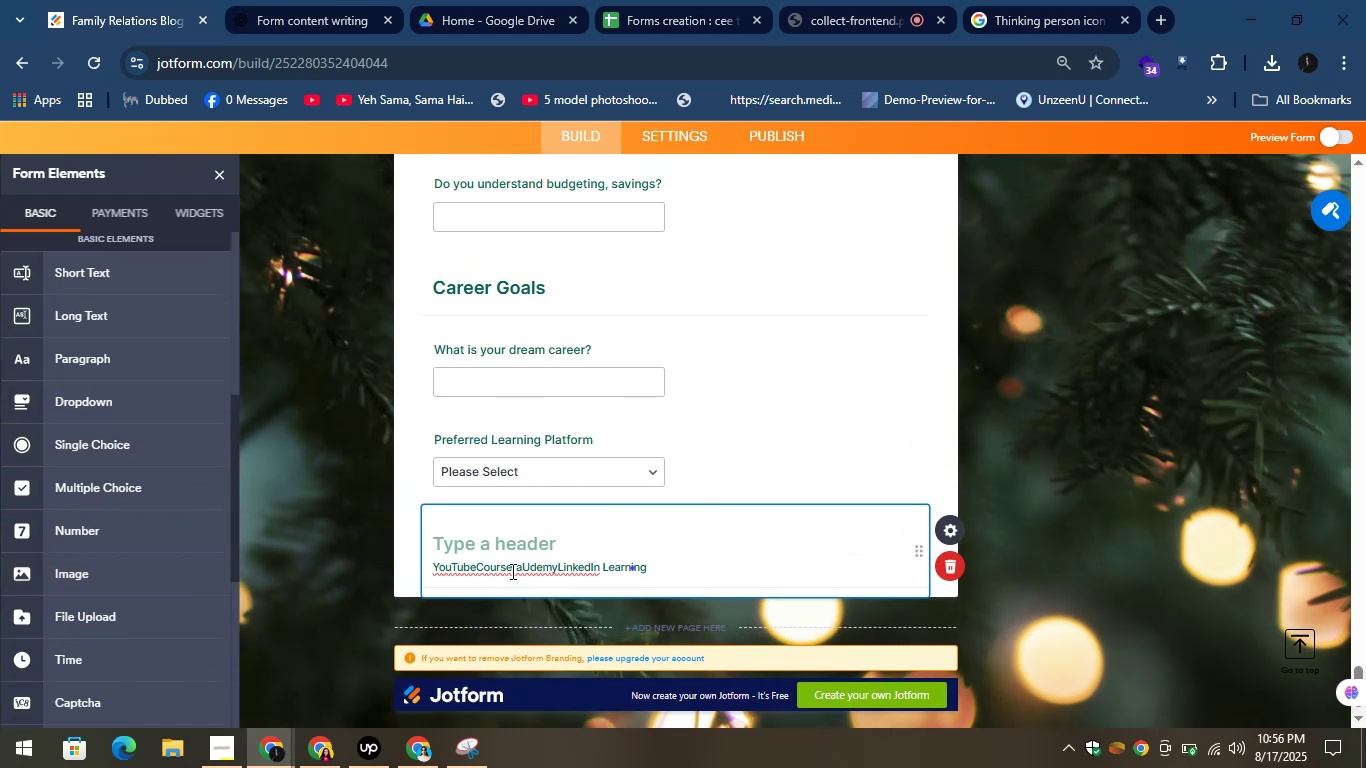 
left_click([506, 574])
 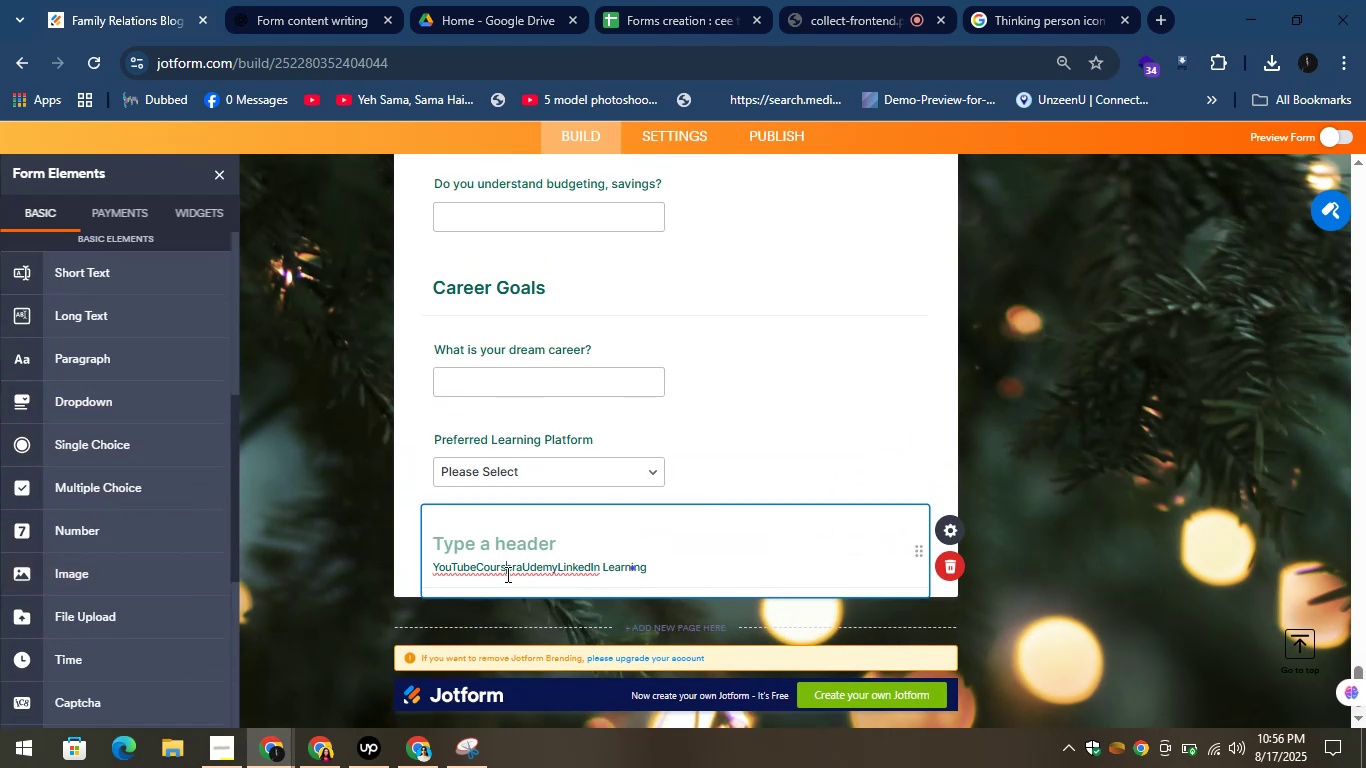 
key(Control+Z)
 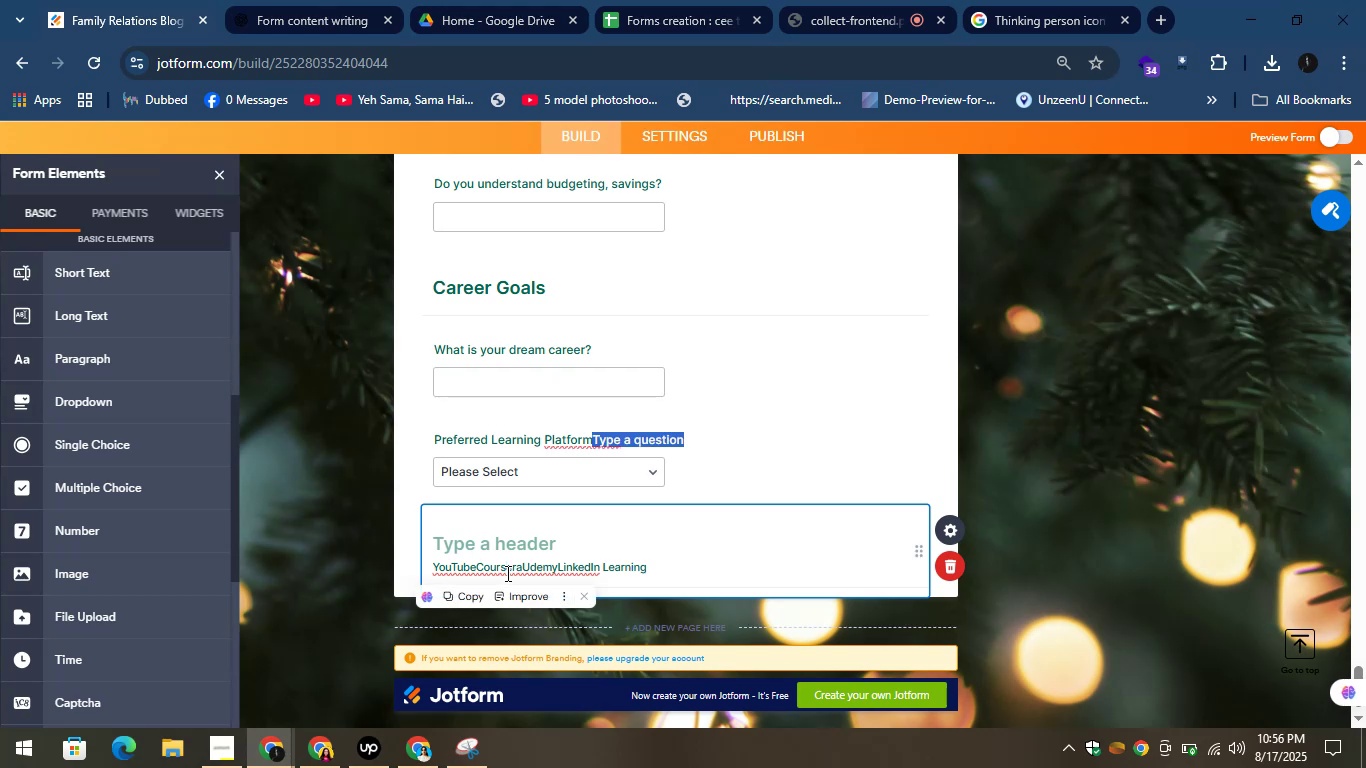 
key(Control+A)
 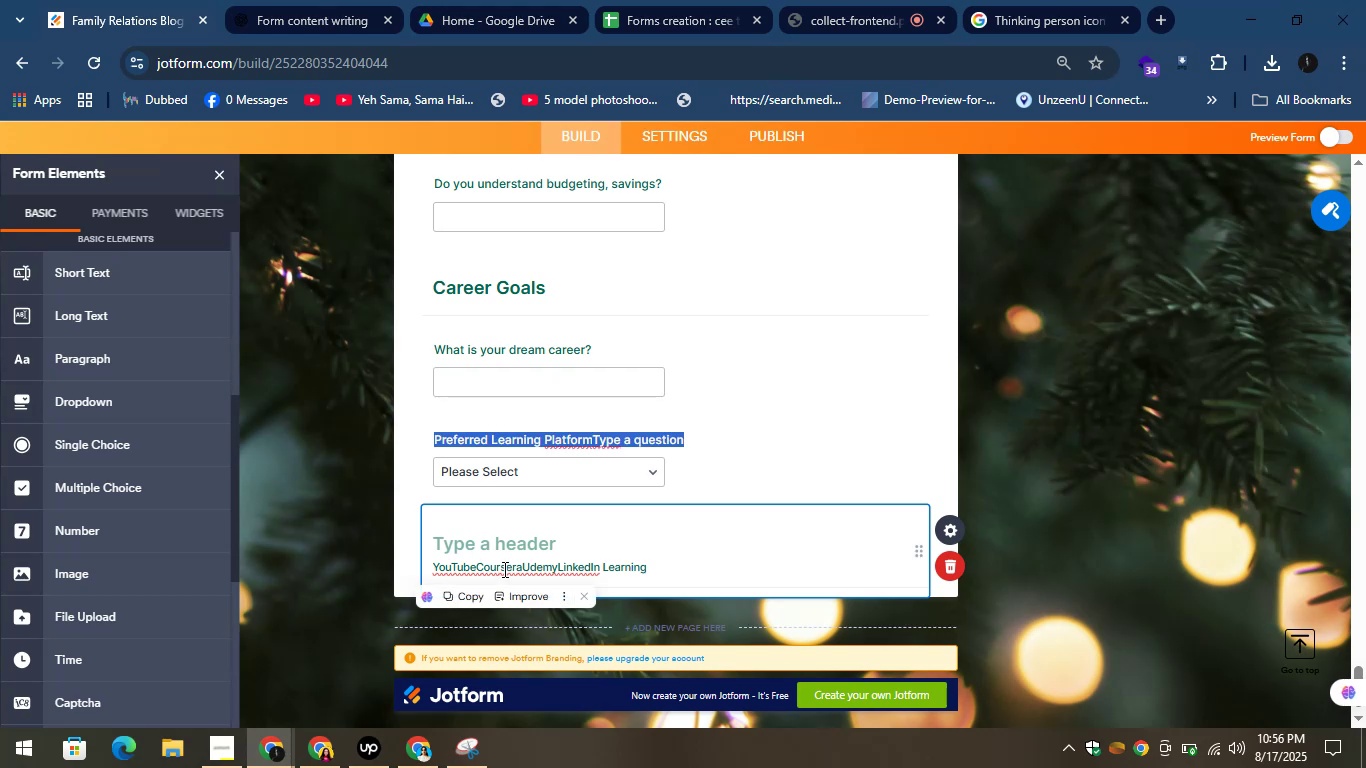 
double_click([502, 569])
 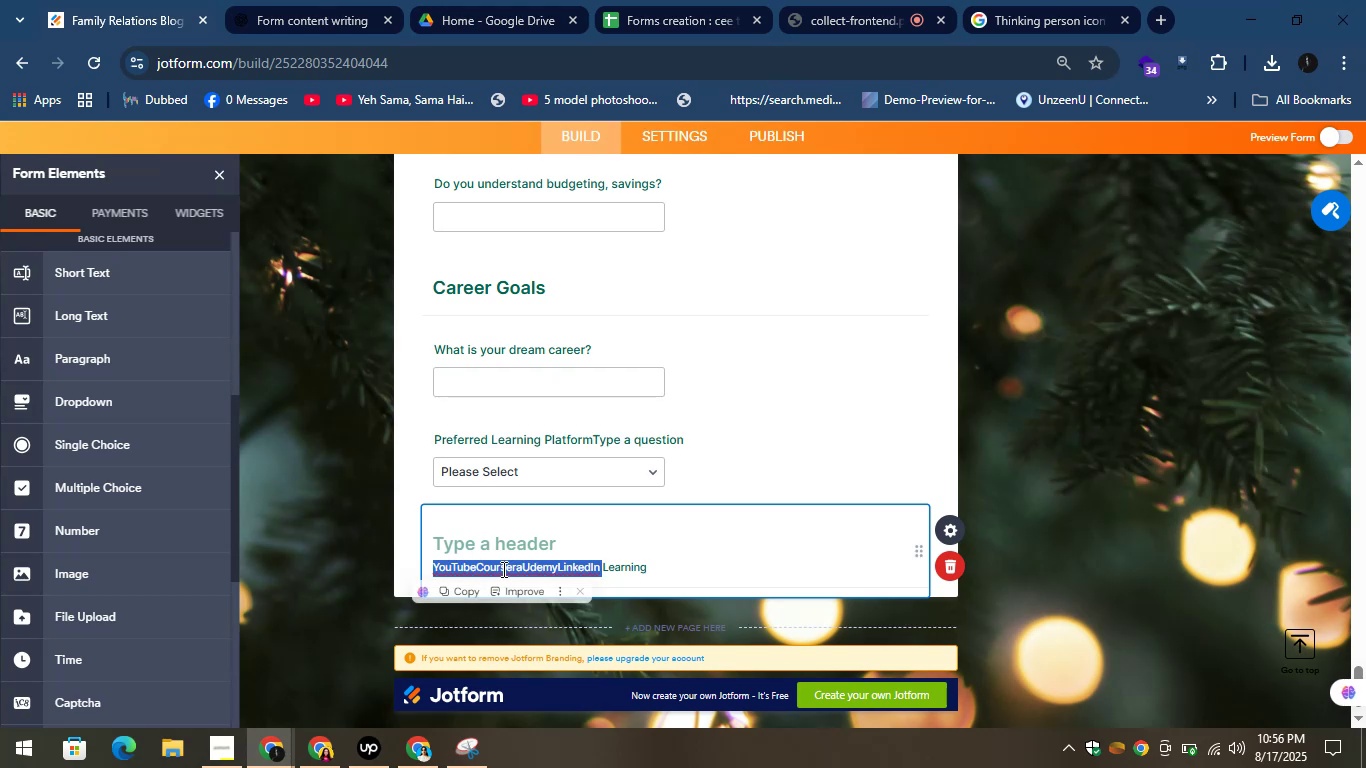 
key(Control+A)
 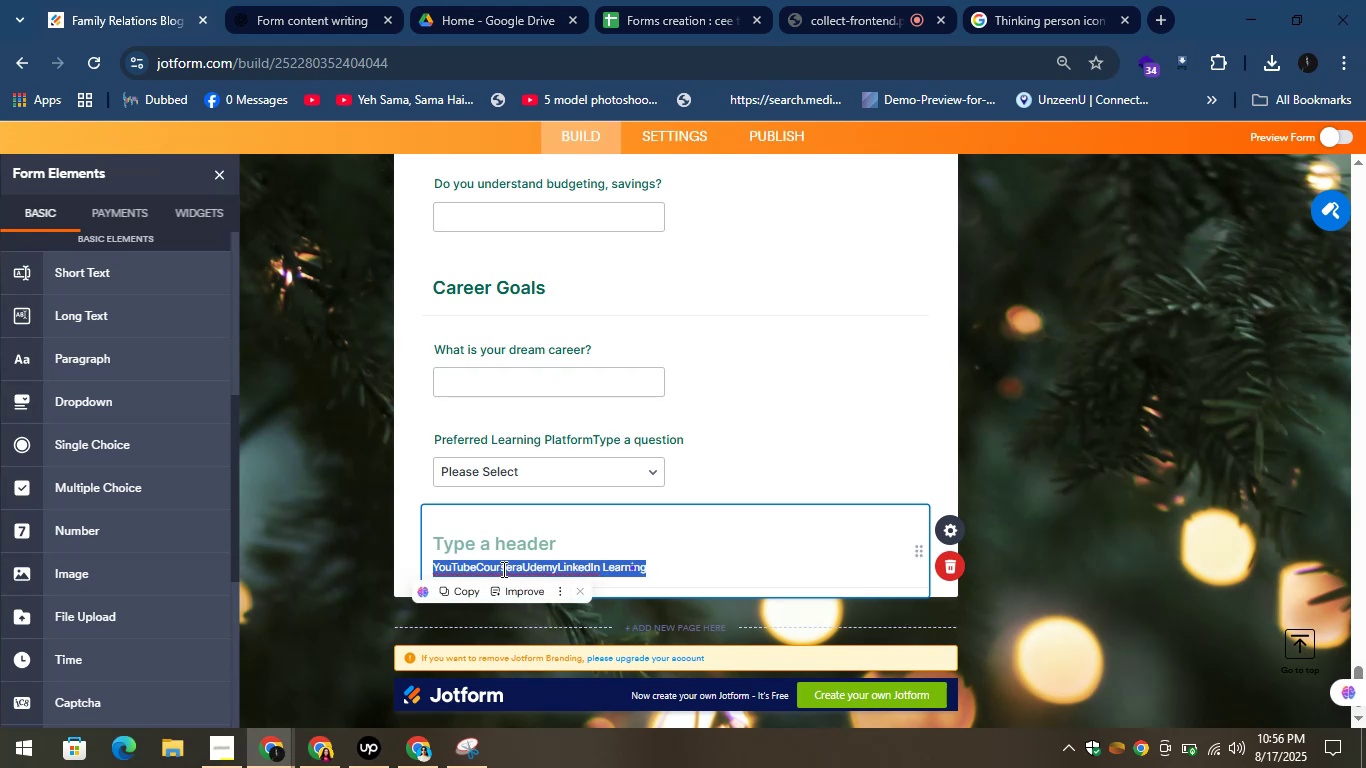 
key(Control+X)
 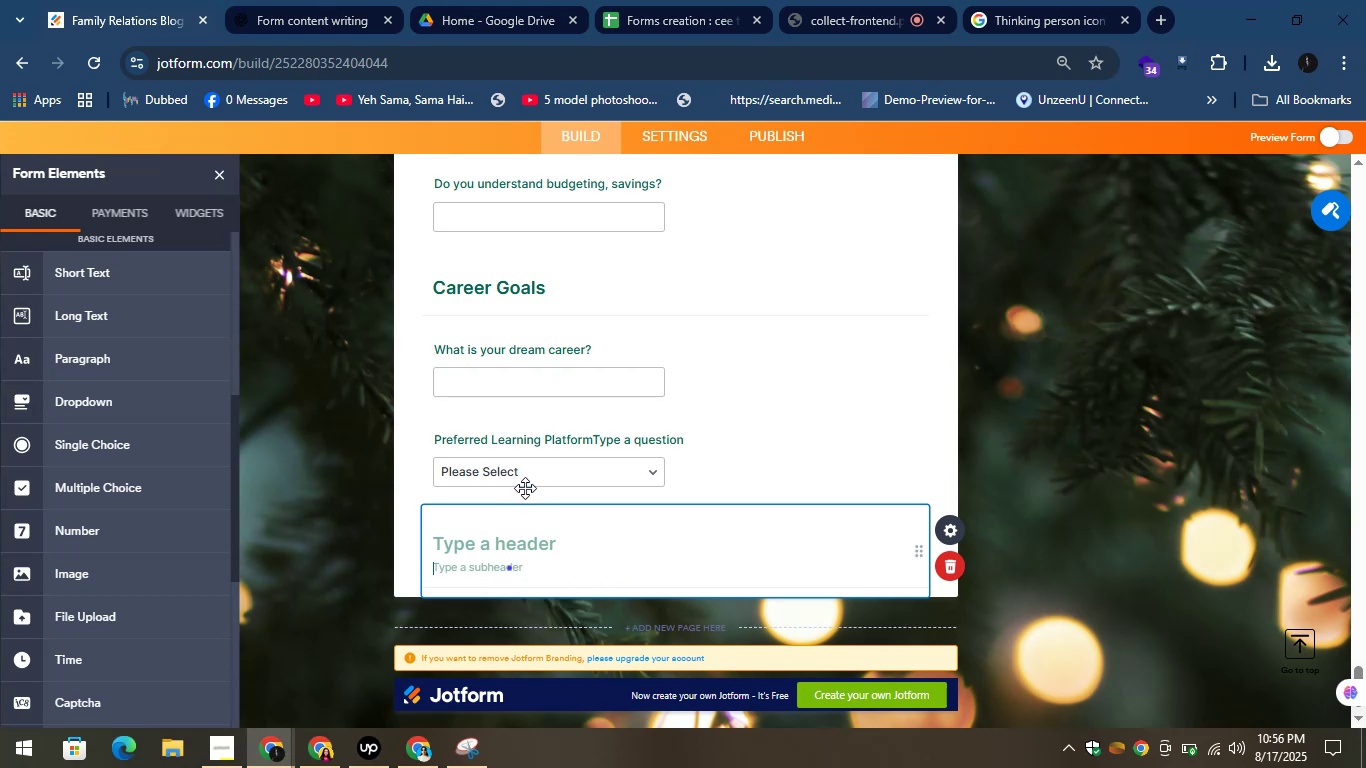 
left_click([520, 484])
 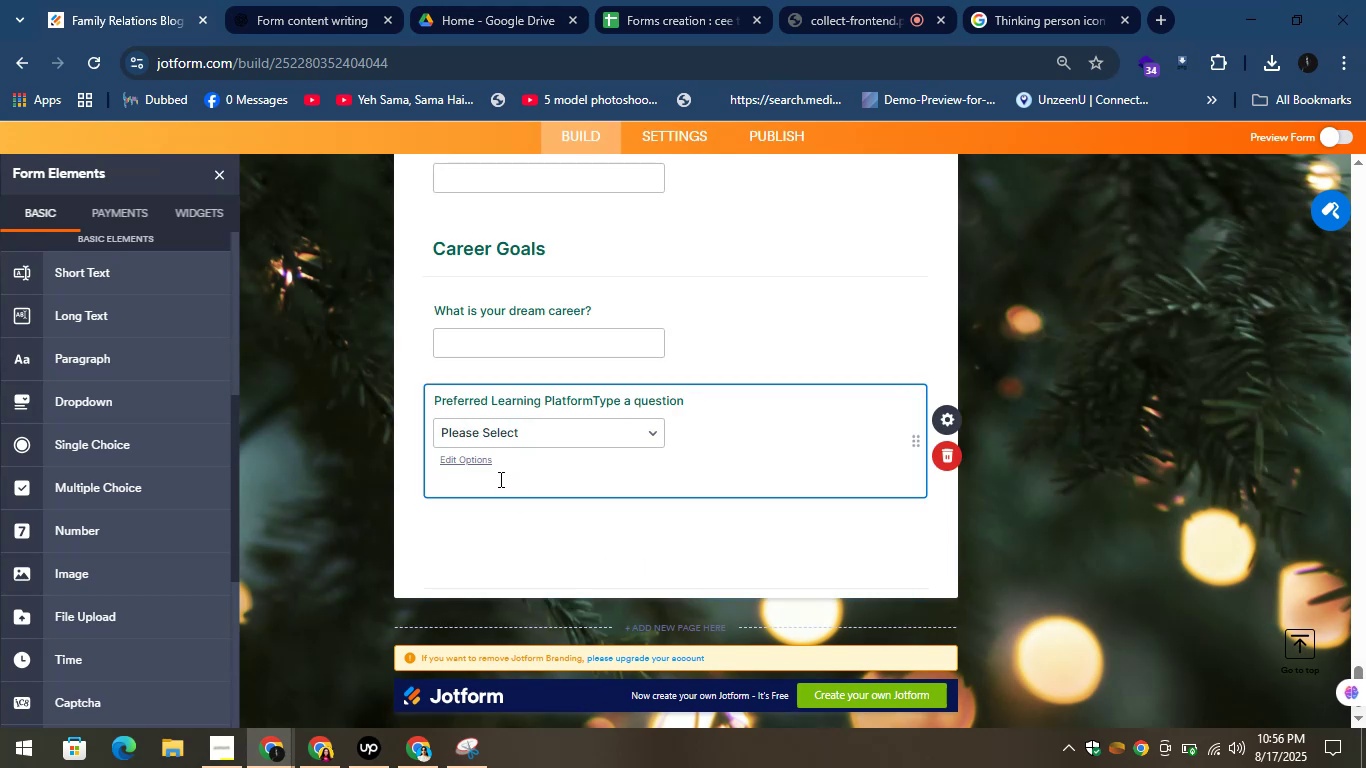 
left_click([473, 469])
 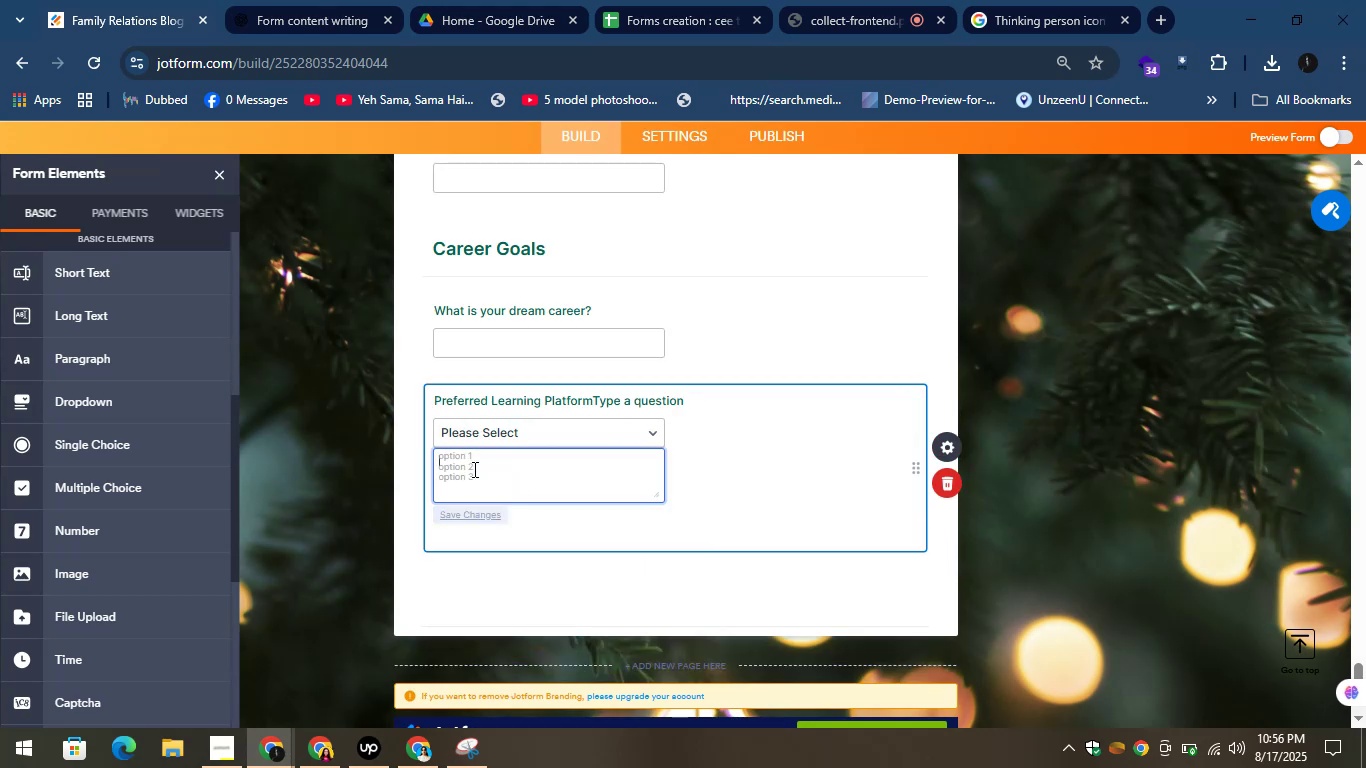 
key(Control+V)
 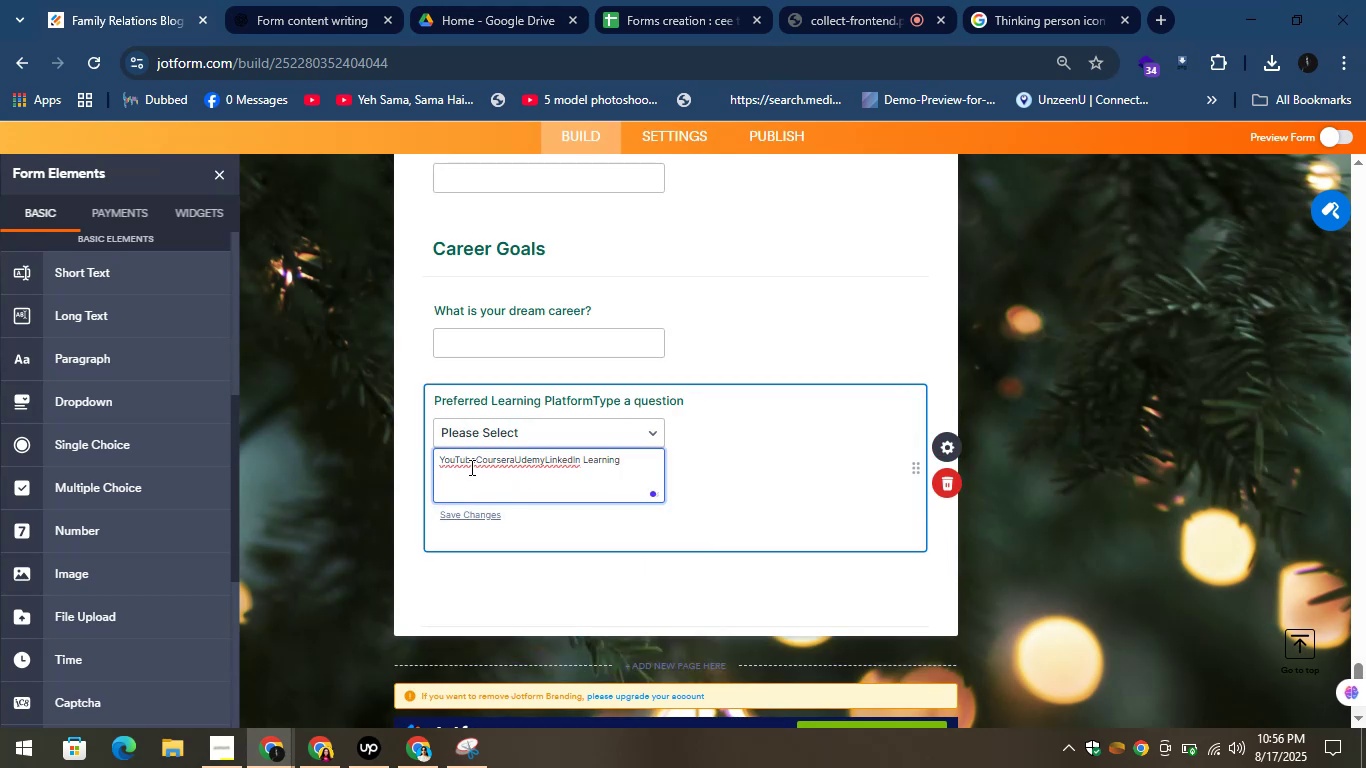 
left_click([474, 466])
 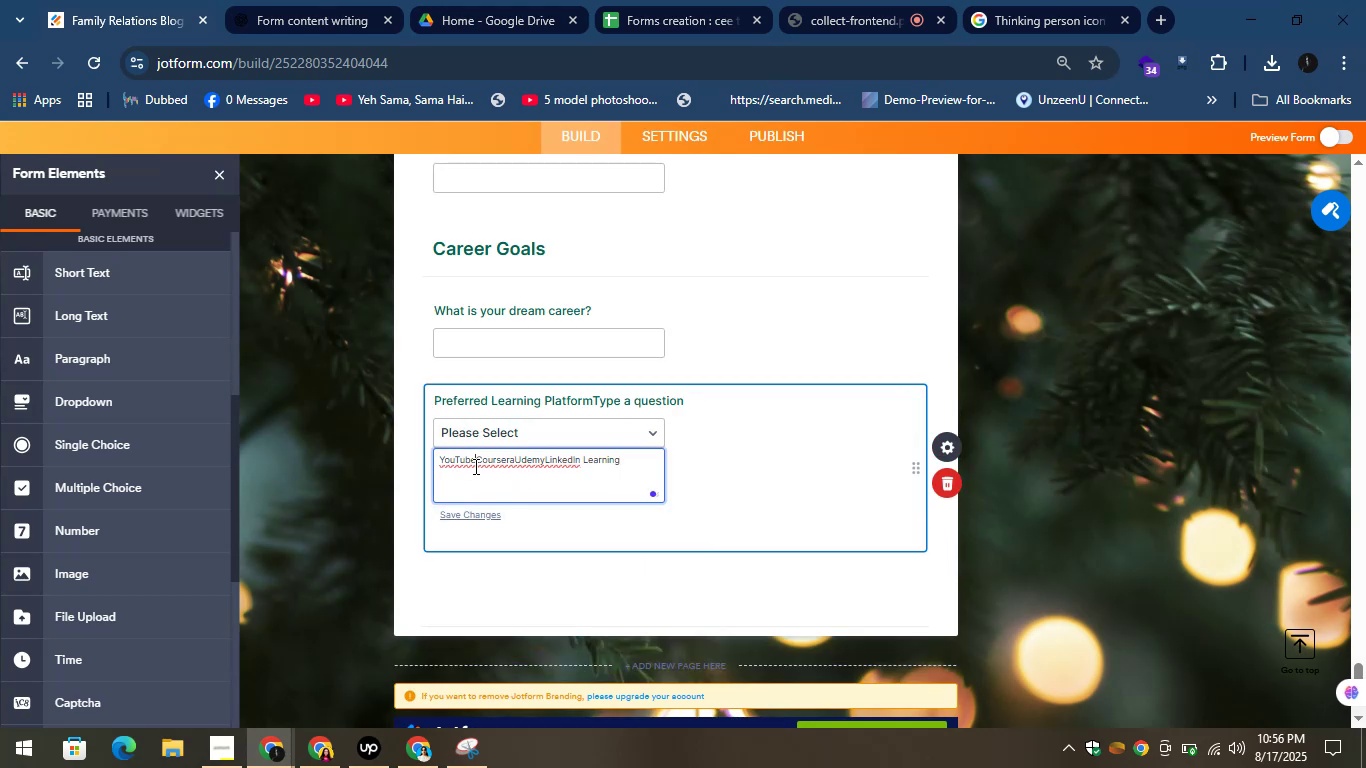 
key(Enter)
 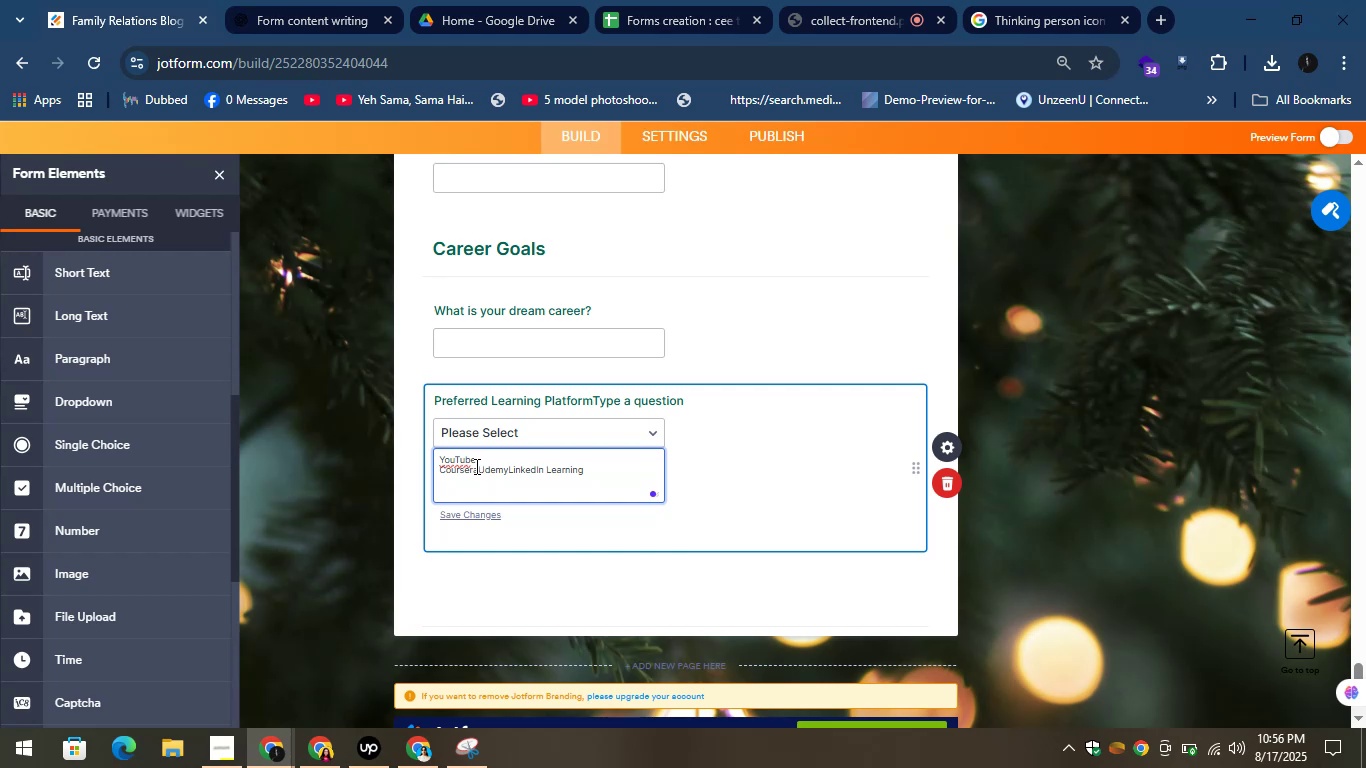 
left_click([477, 467])
 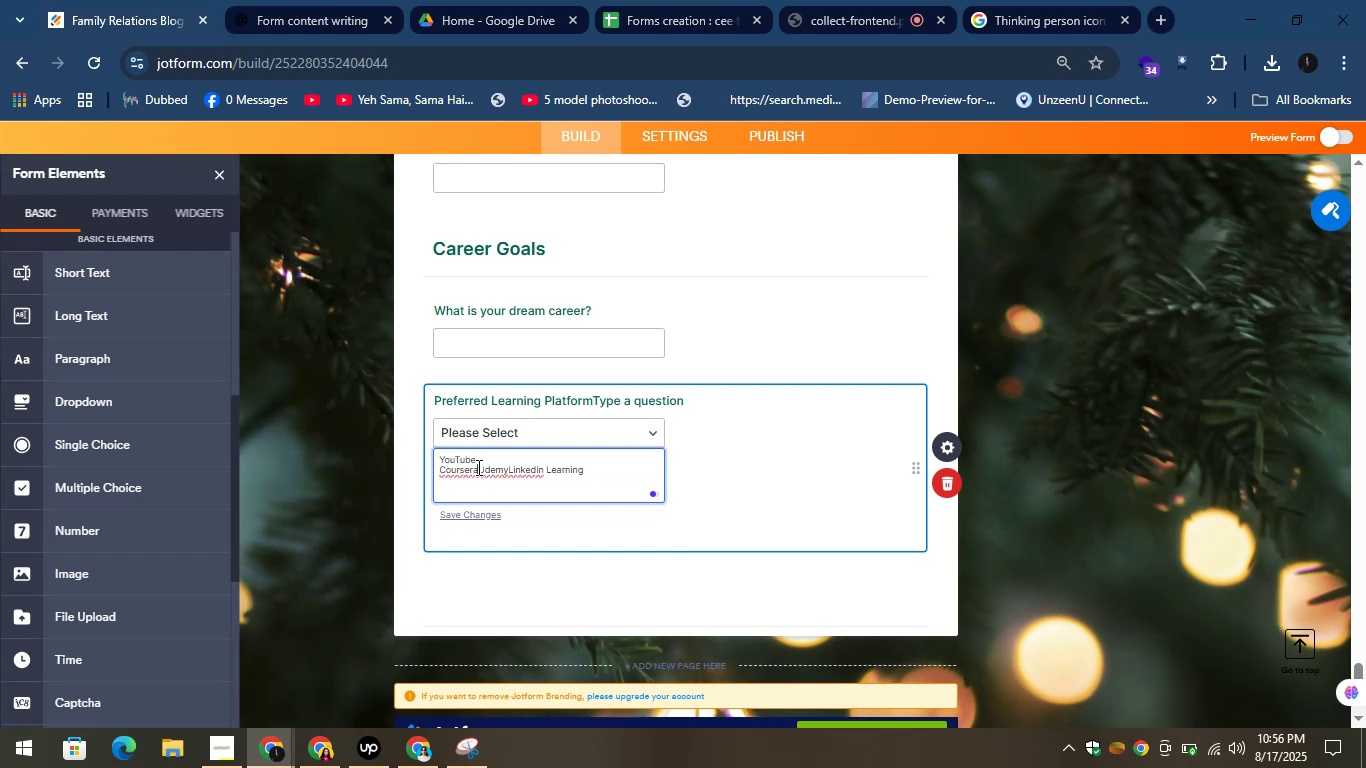 
key(Enter)
 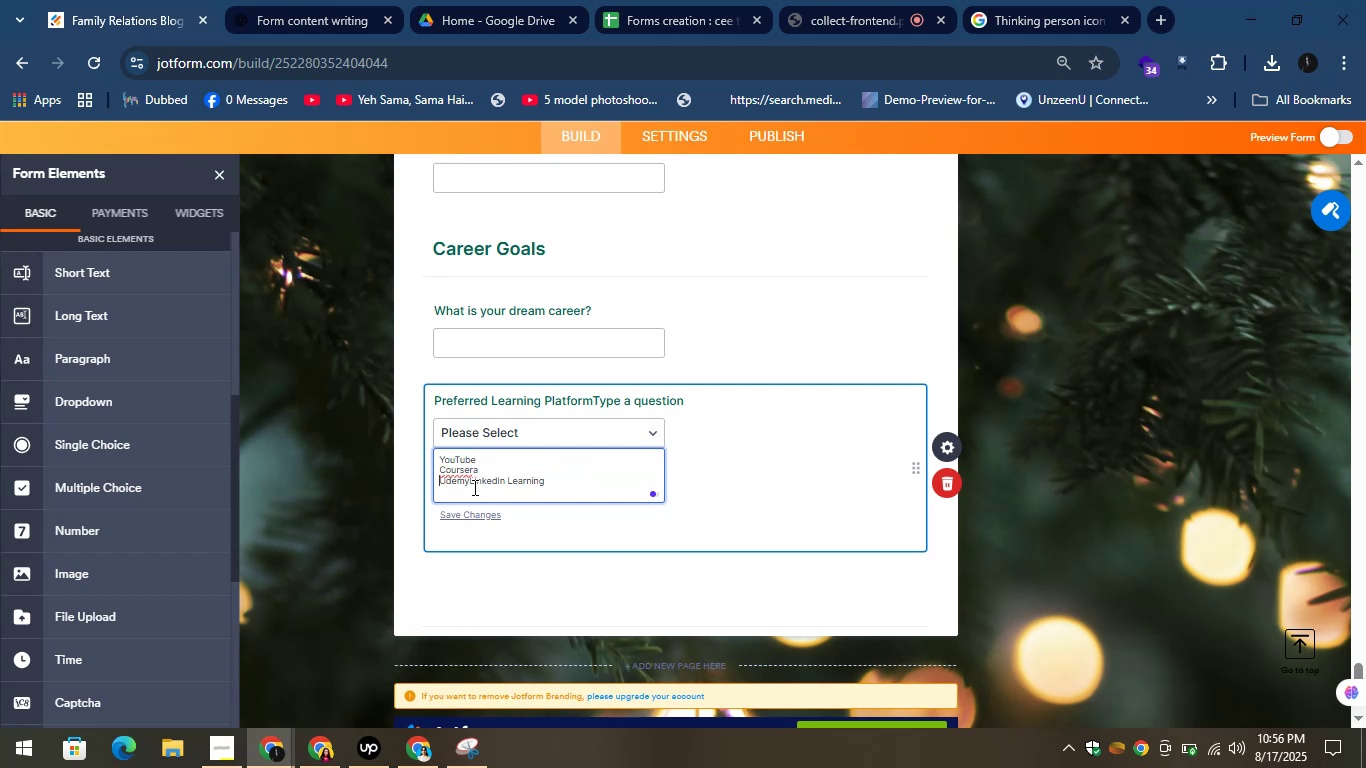 
left_click([471, 486])
 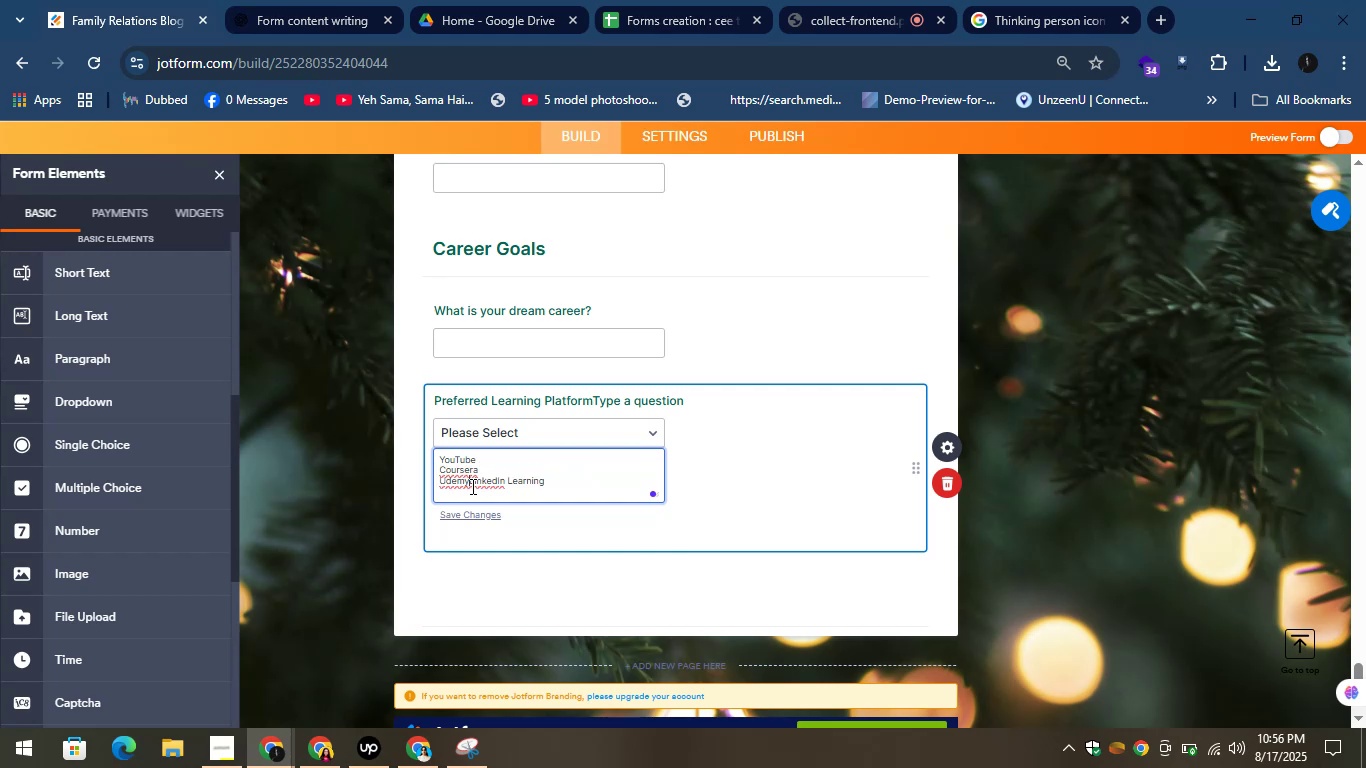 
key(Enter)
 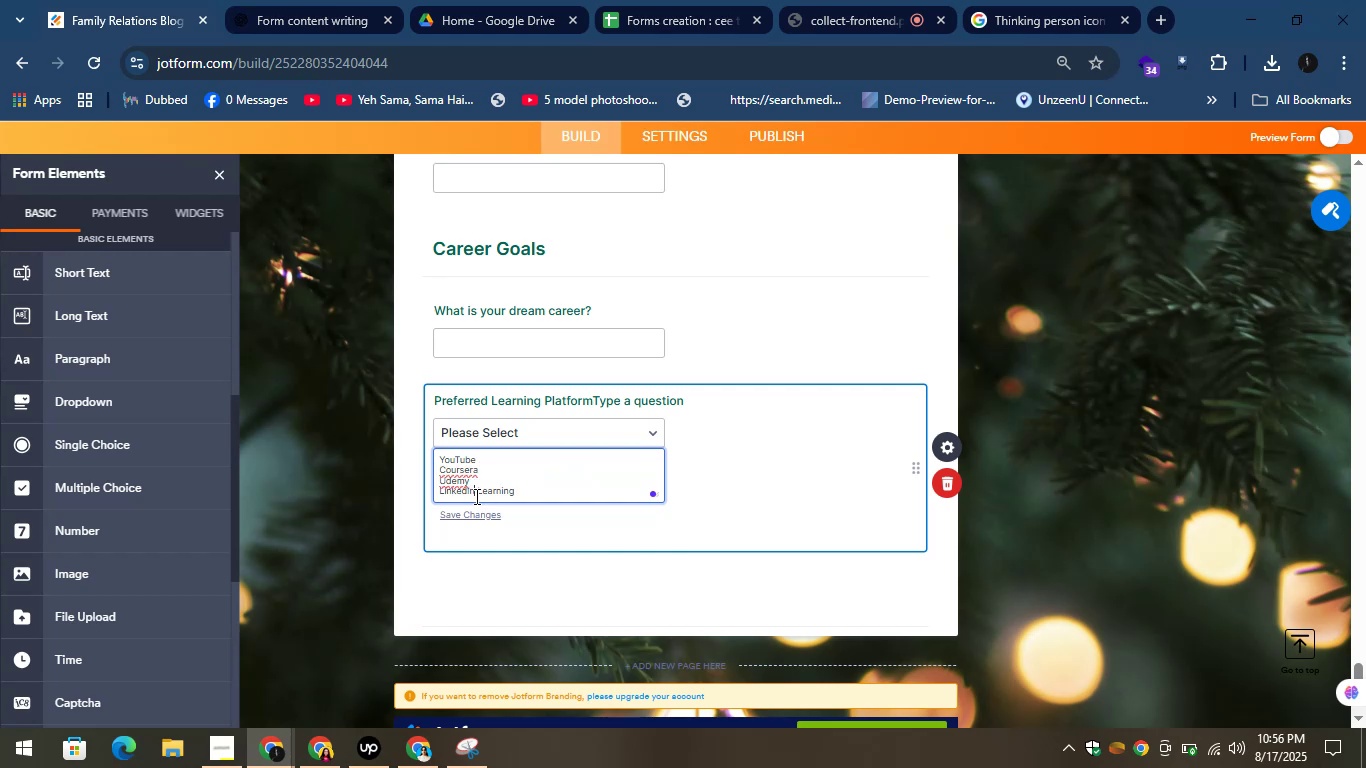 
key(Enter)
 